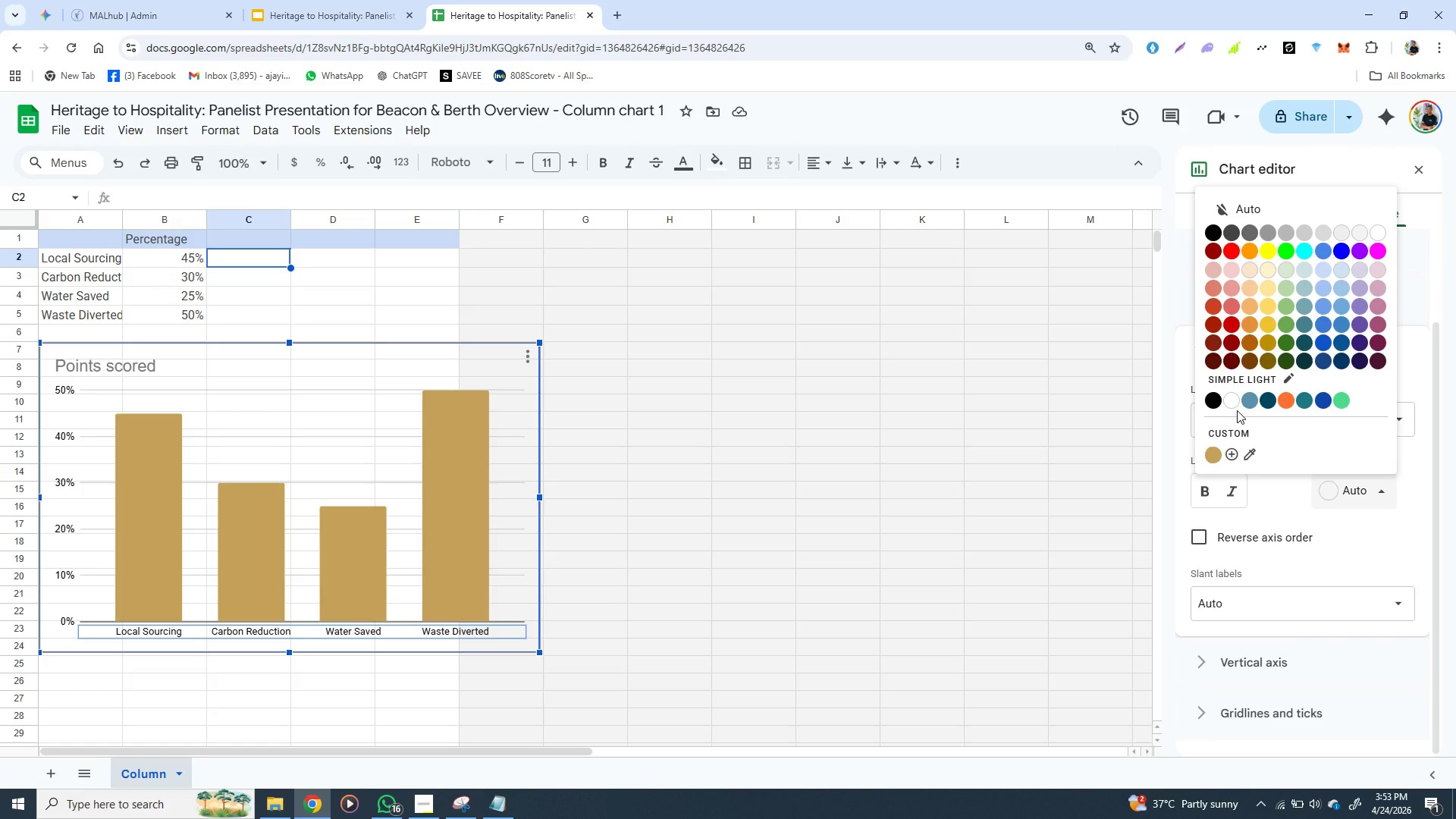 
left_click([1235, 403])
 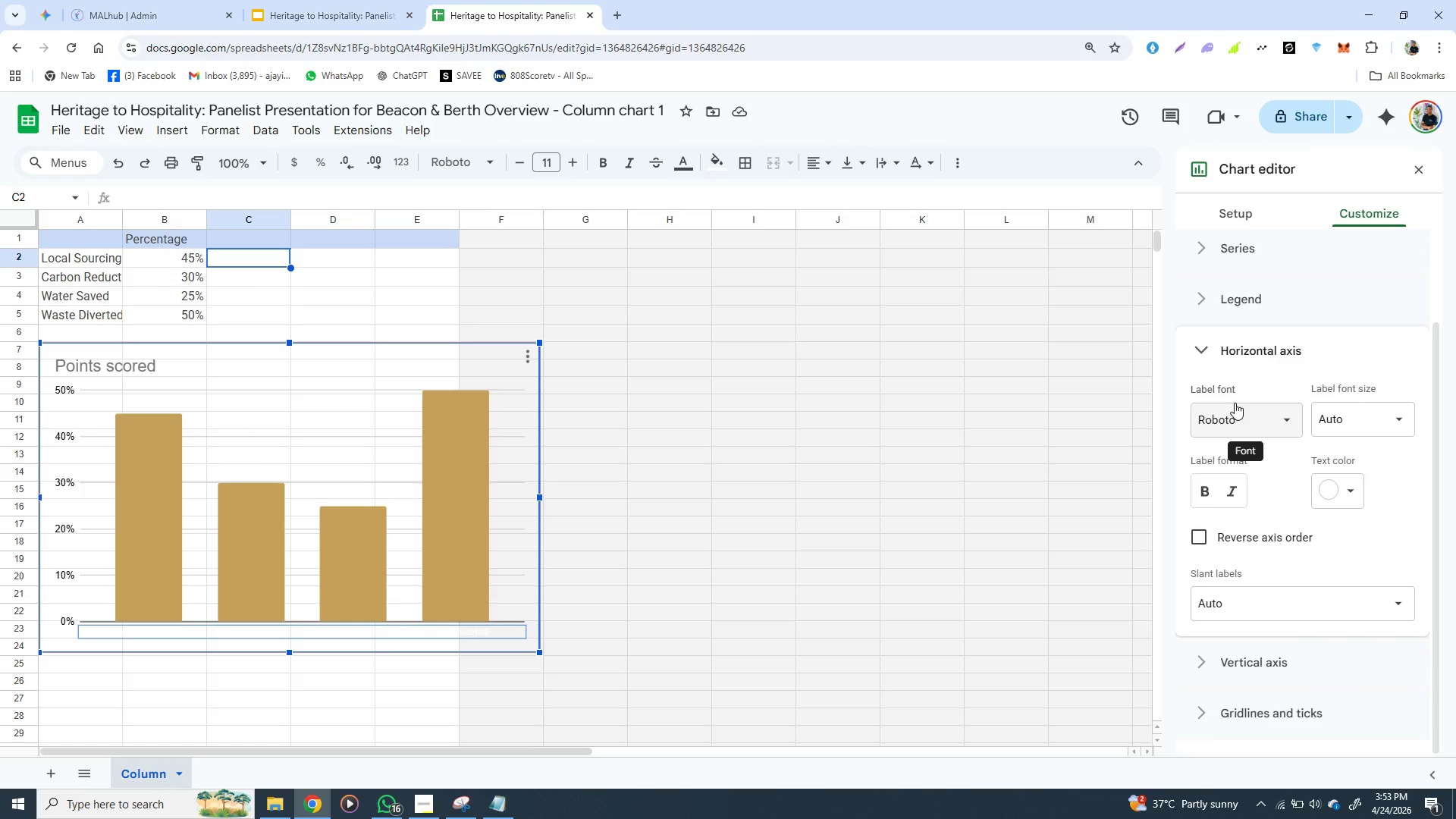 
wait(11.88)
 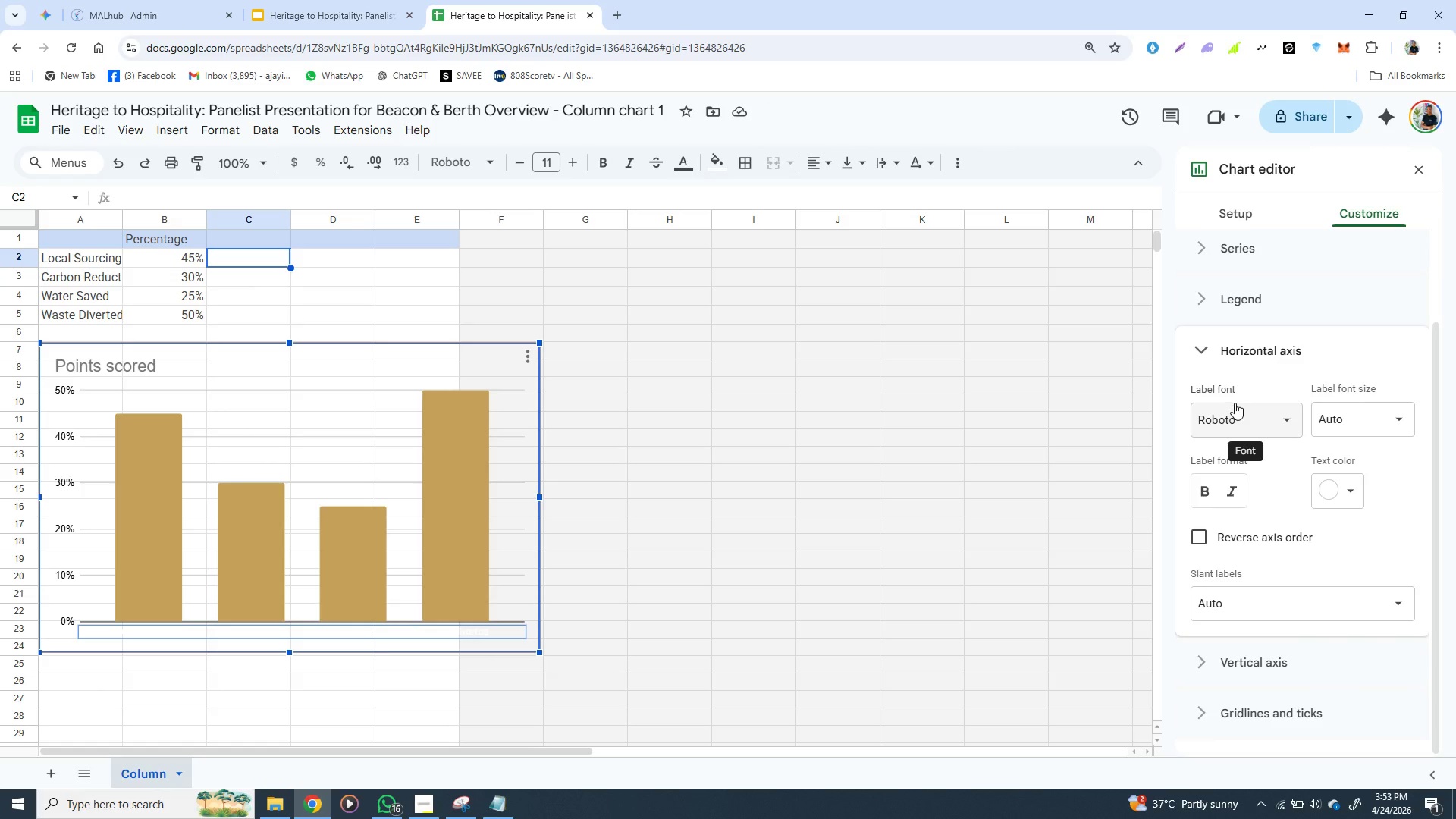 
left_click([1291, 118])
 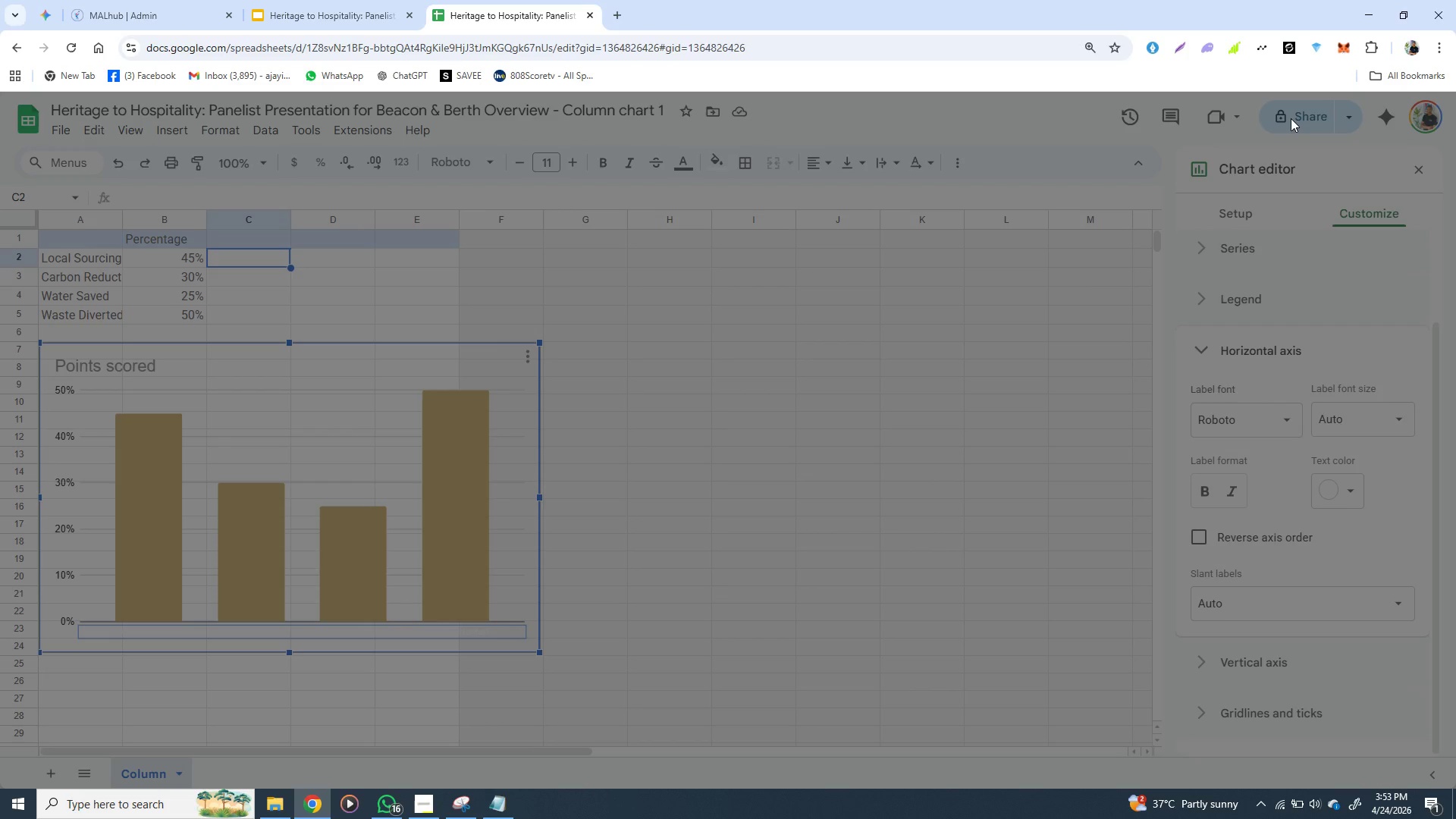 
wait(8.27)
 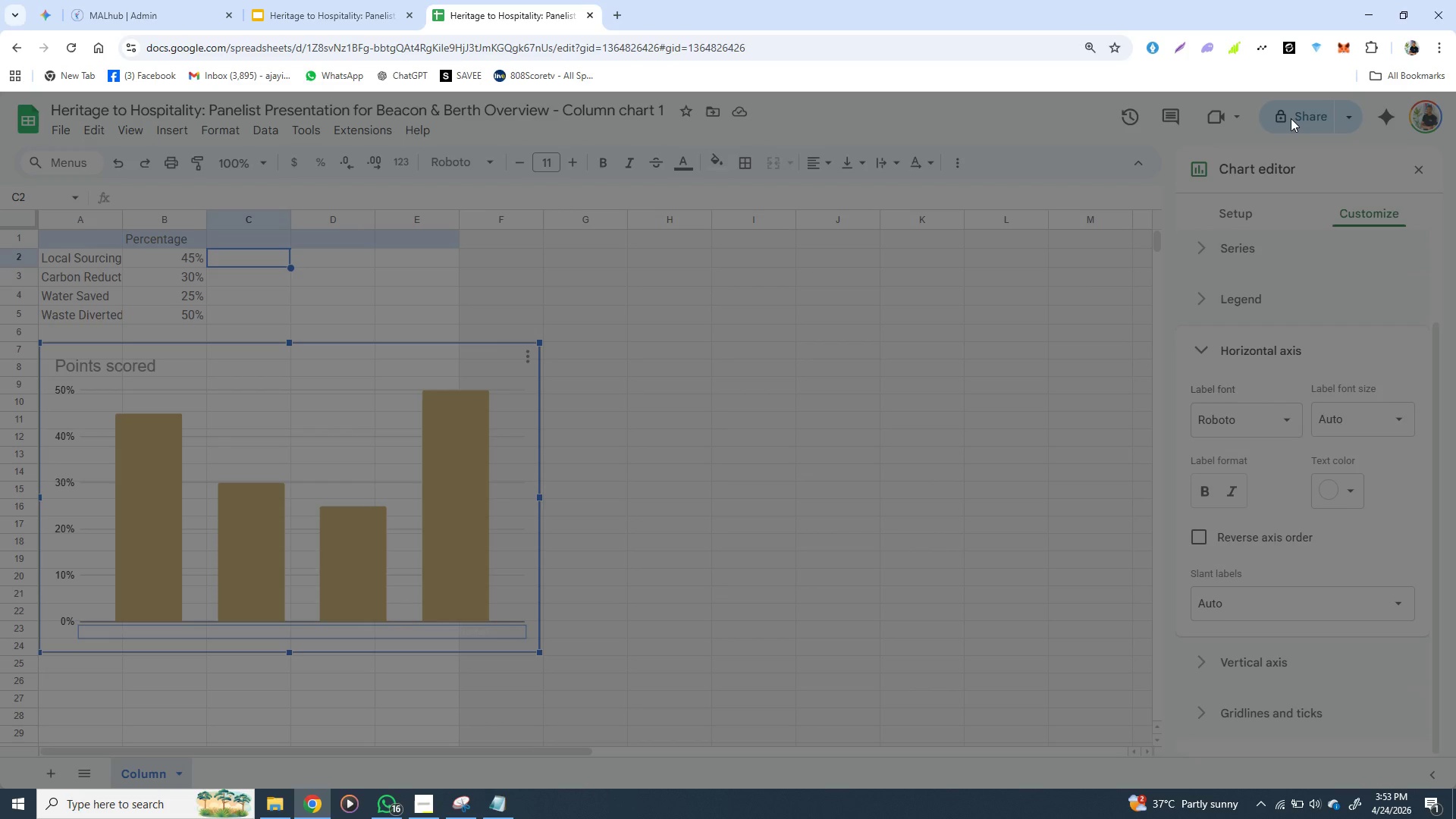 
left_click([639, 523])
 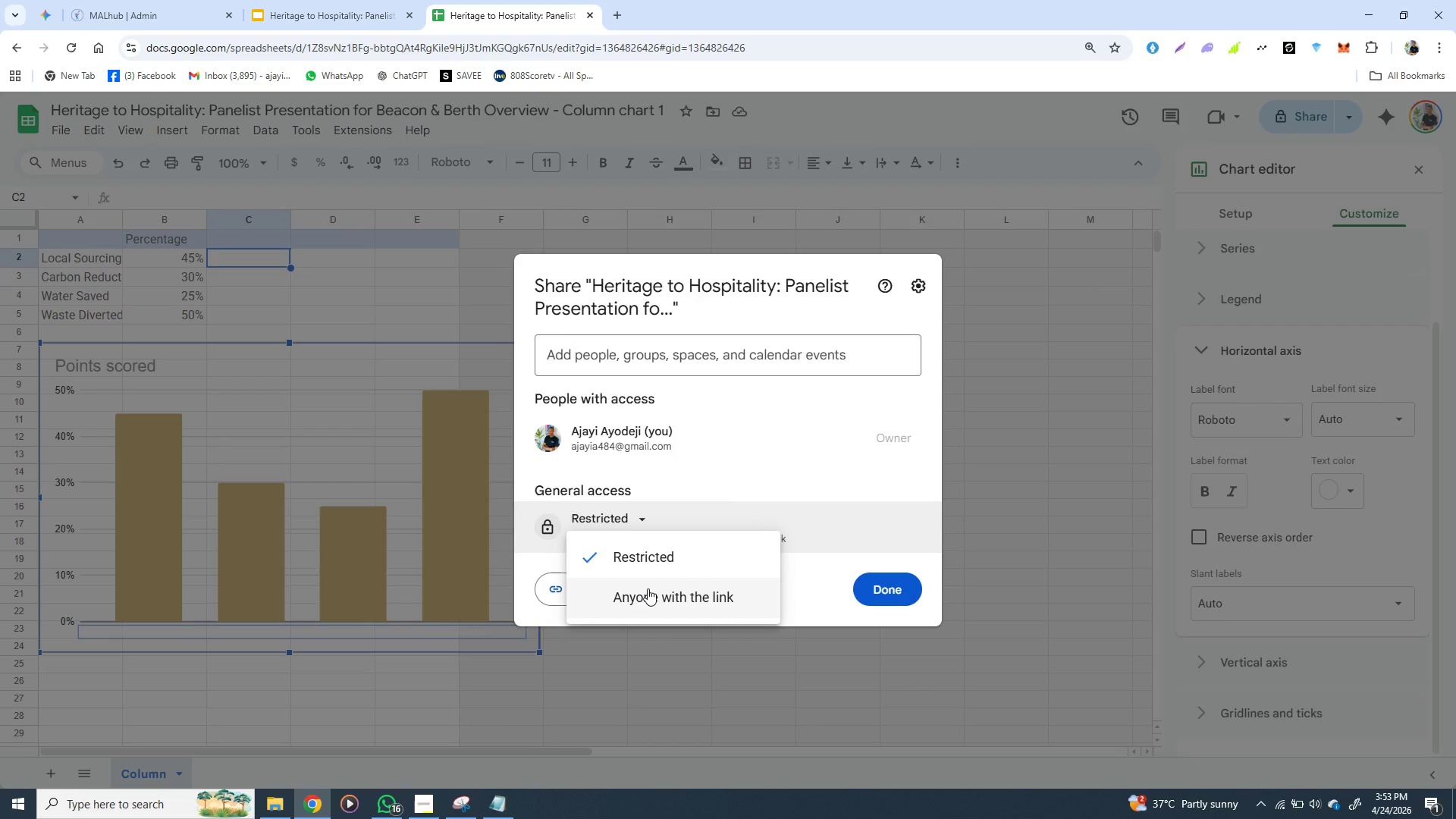 
left_click([648, 588])
 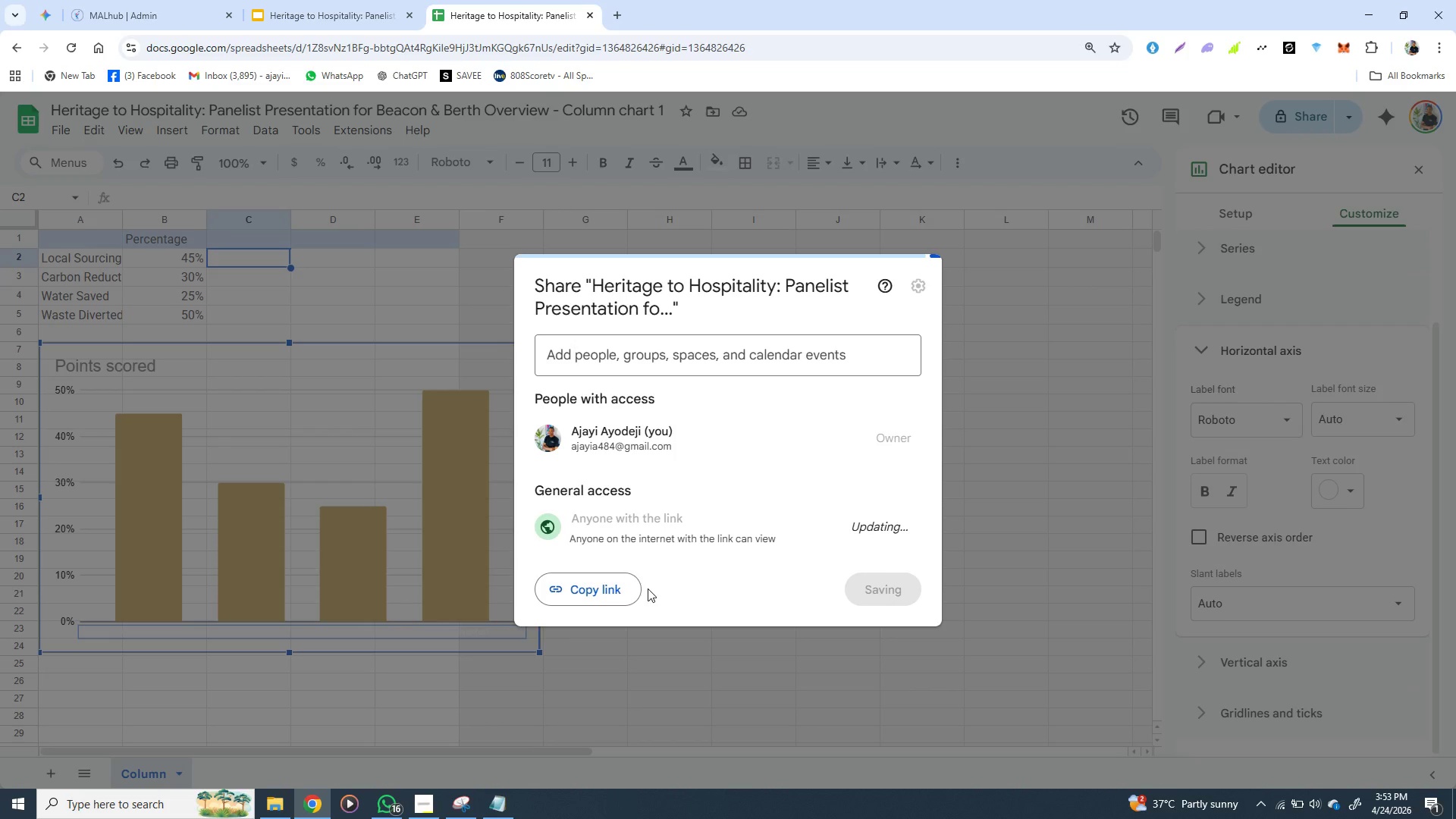 
mouse_move([765, 519])
 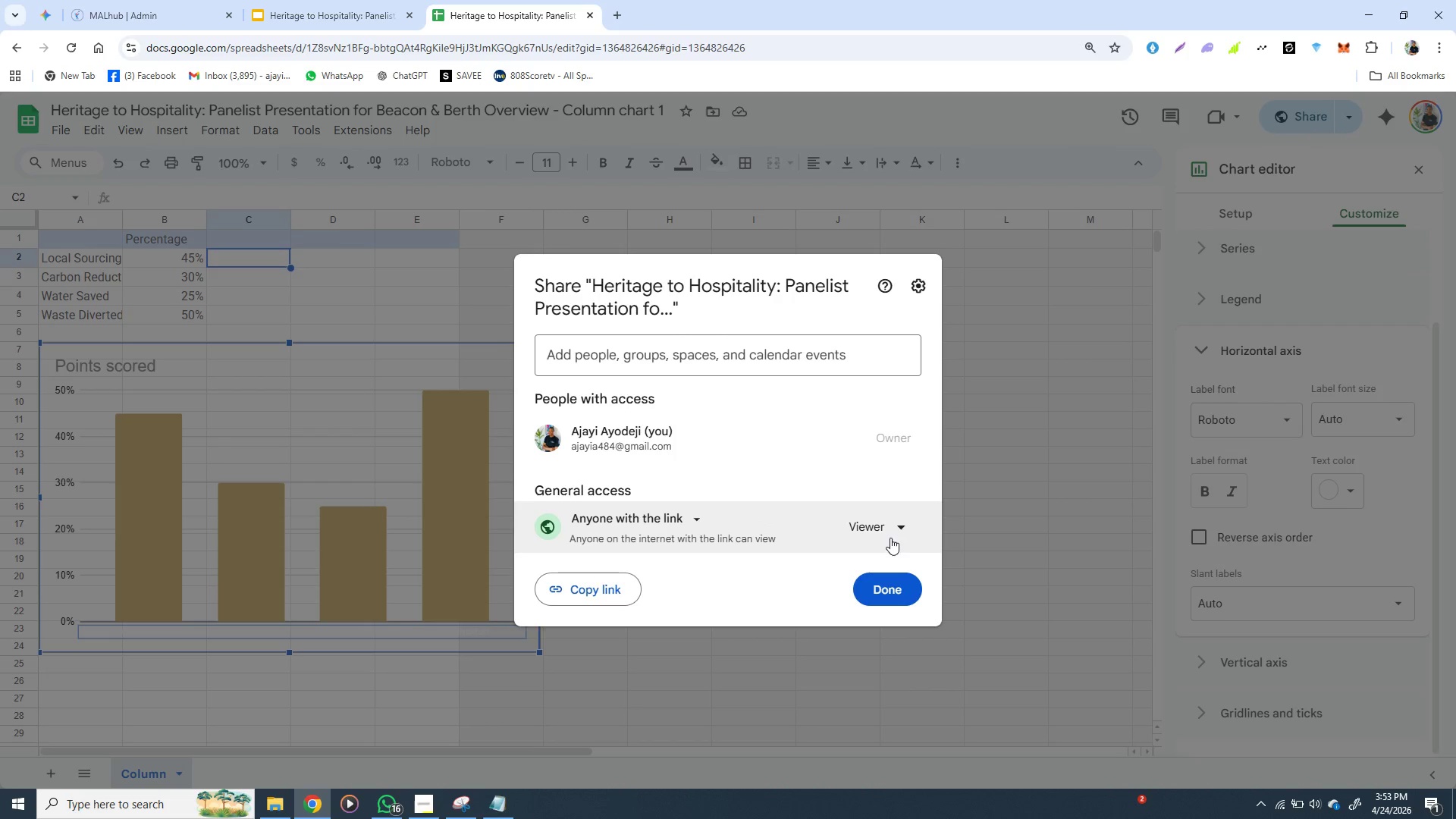 
left_click([905, 526])
 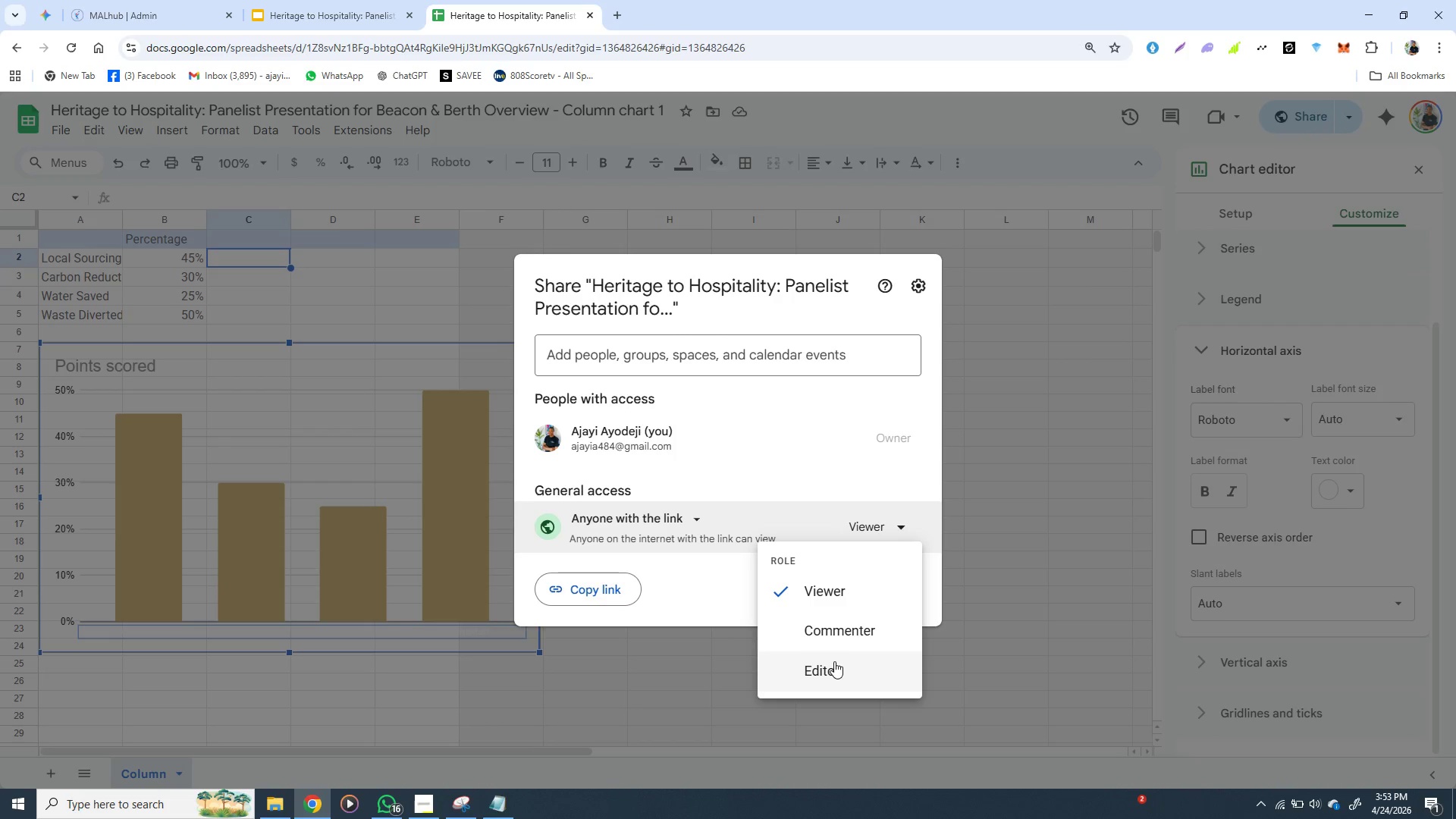 
left_click([834, 661])
 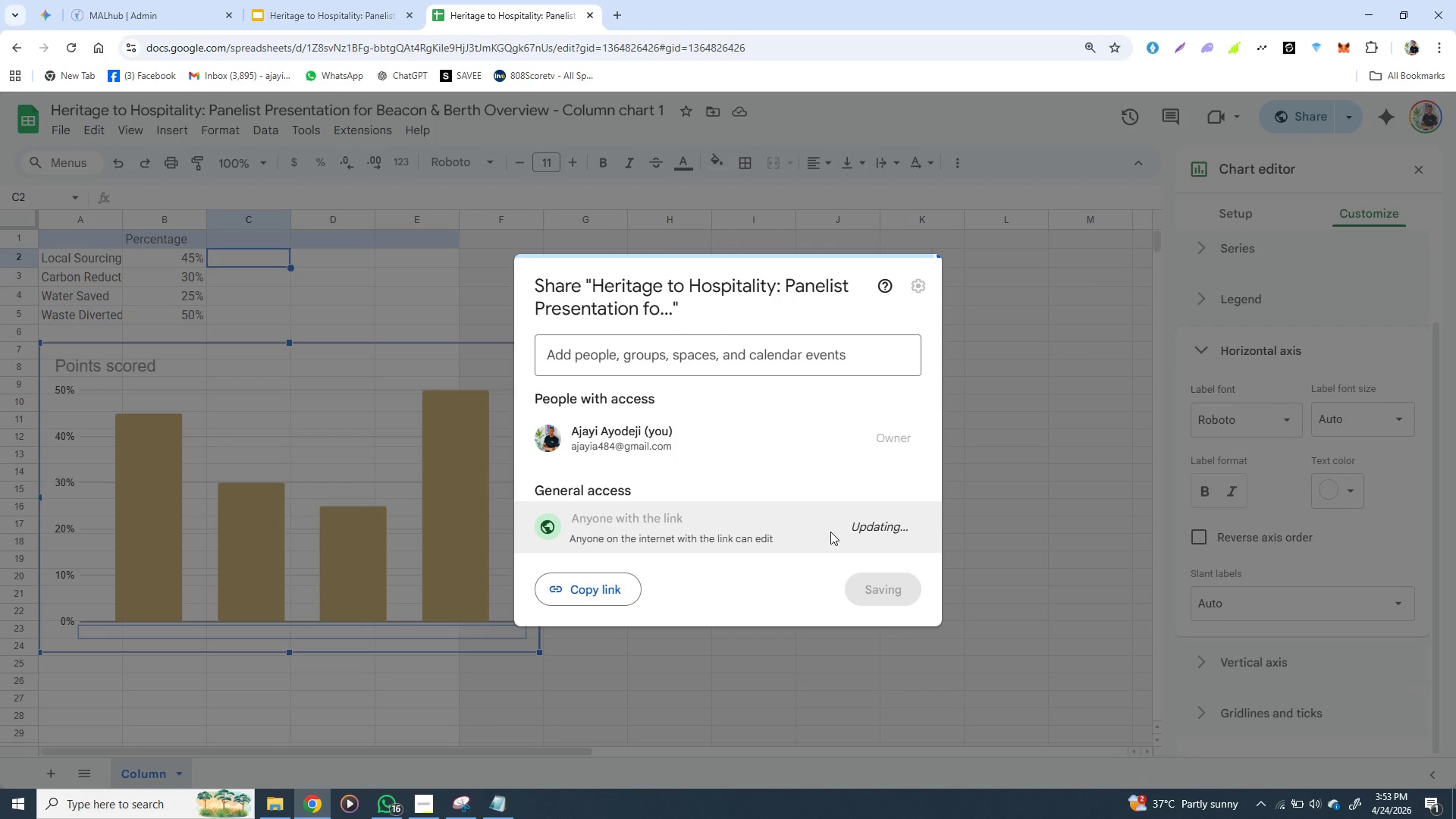 
wait(25.58)
 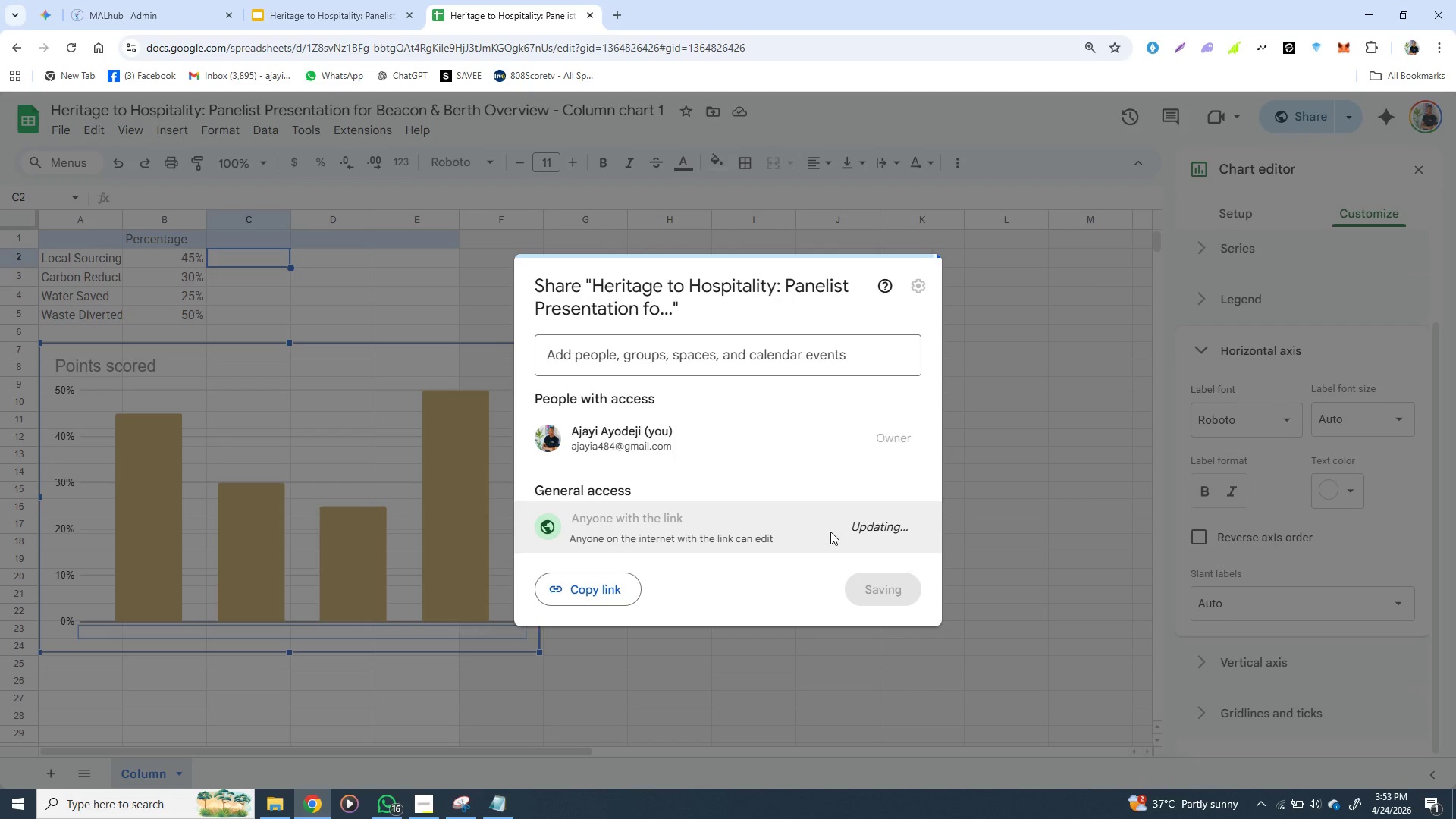 
left_click([890, 590])
 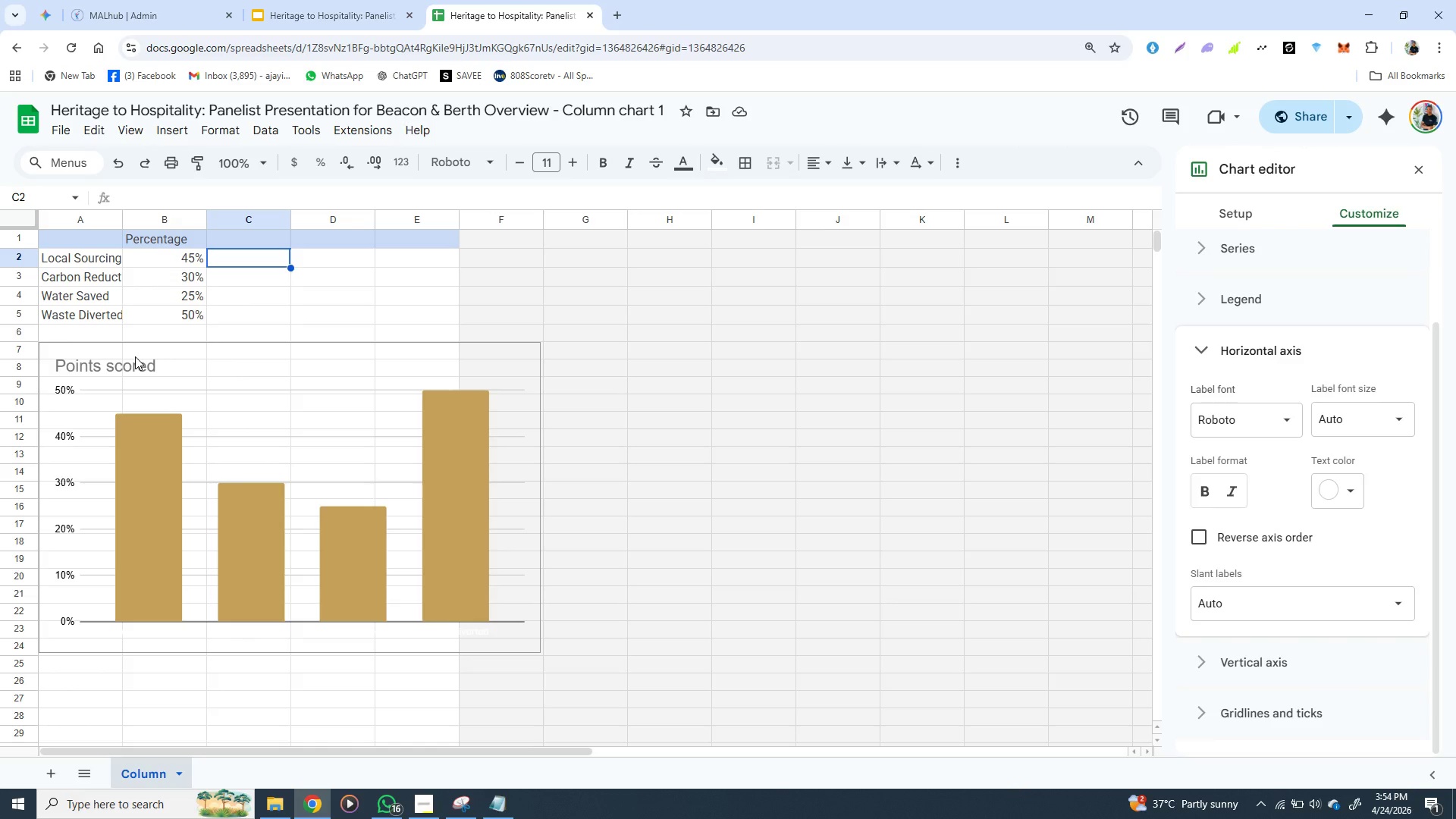 
double_click([135, 356])
 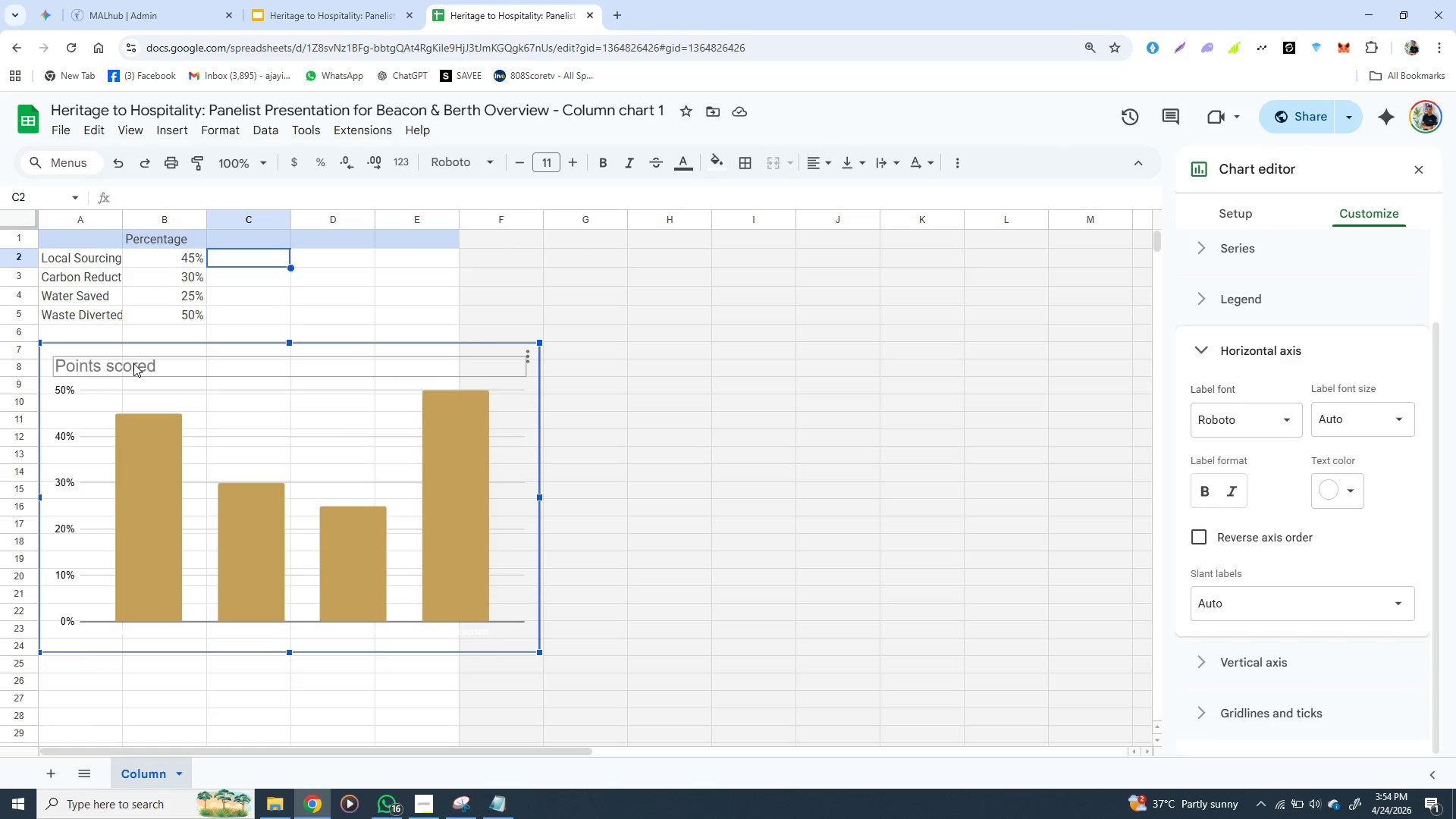 
double_click([133, 363])
 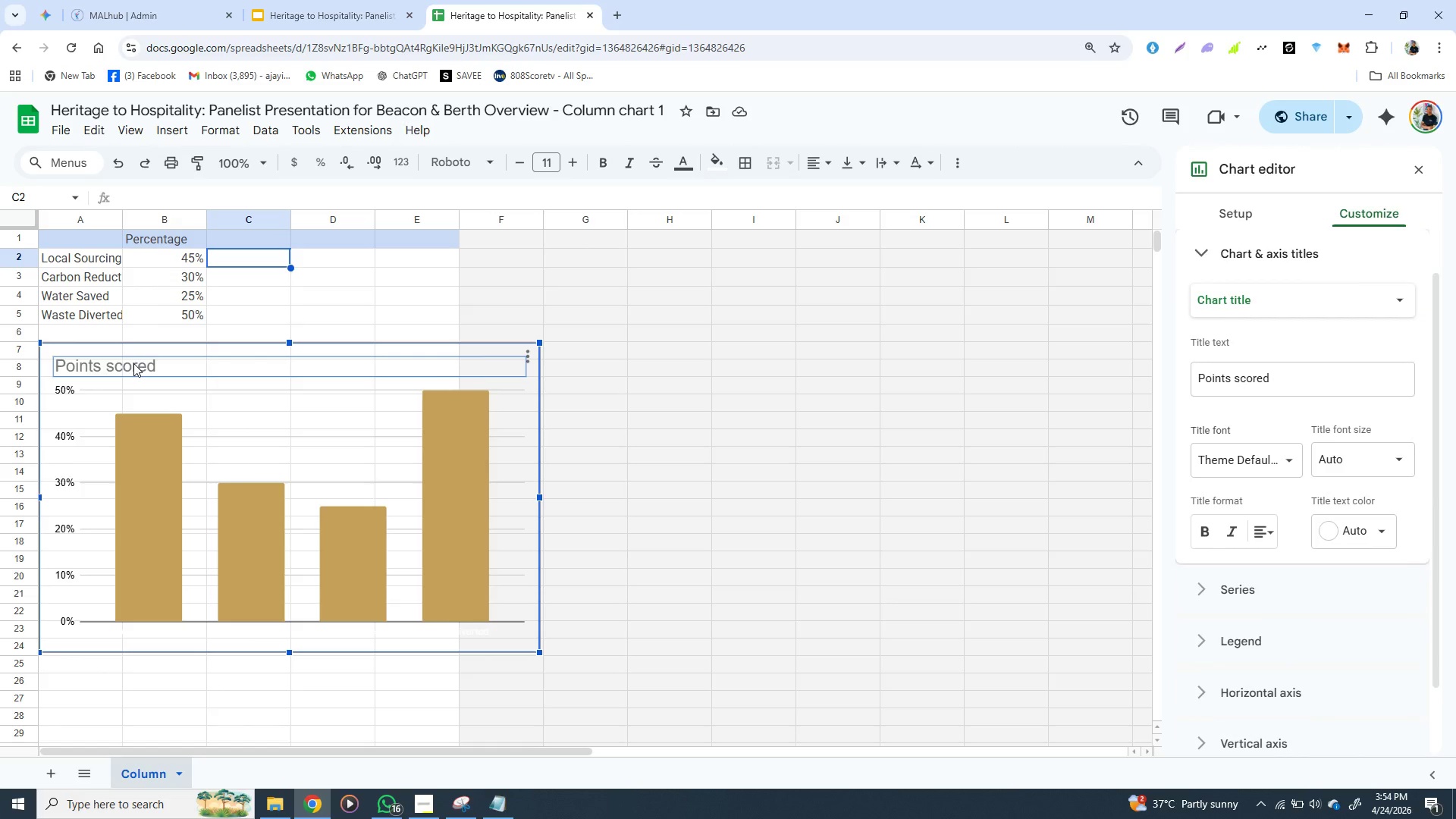 
double_click([133, 363])
 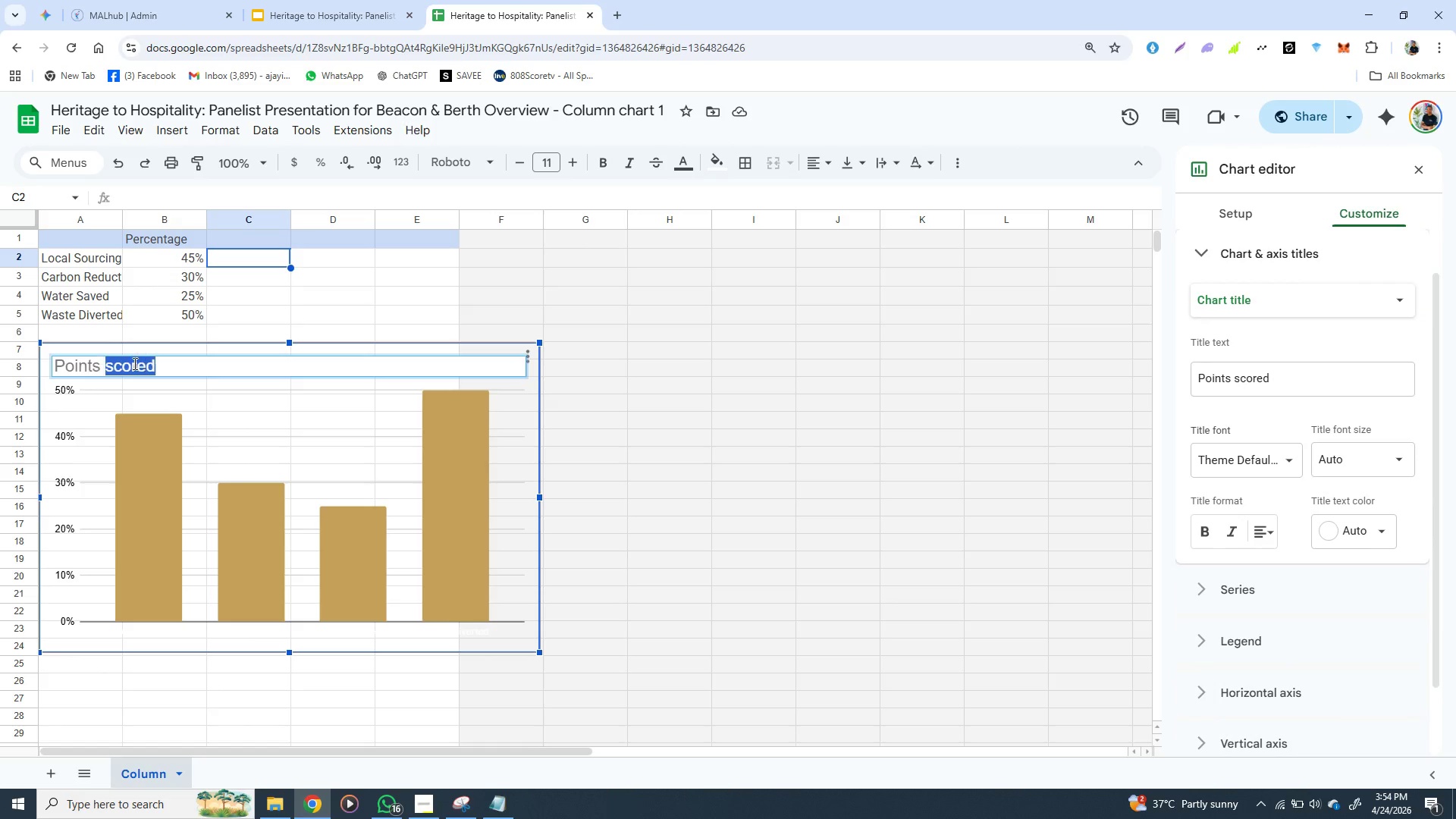 
double_click([133, 363])
 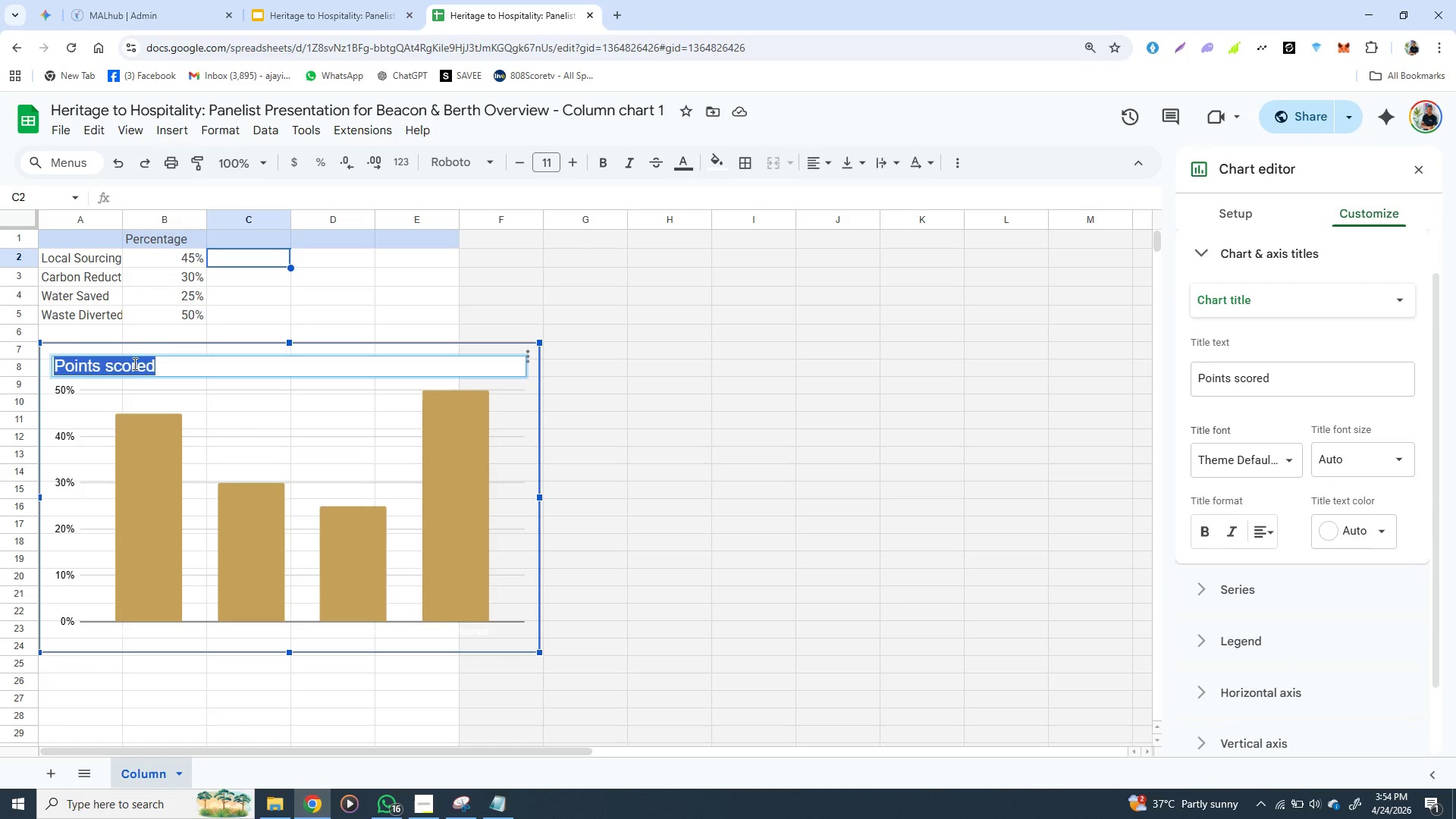 
triple_click([133, 363])
 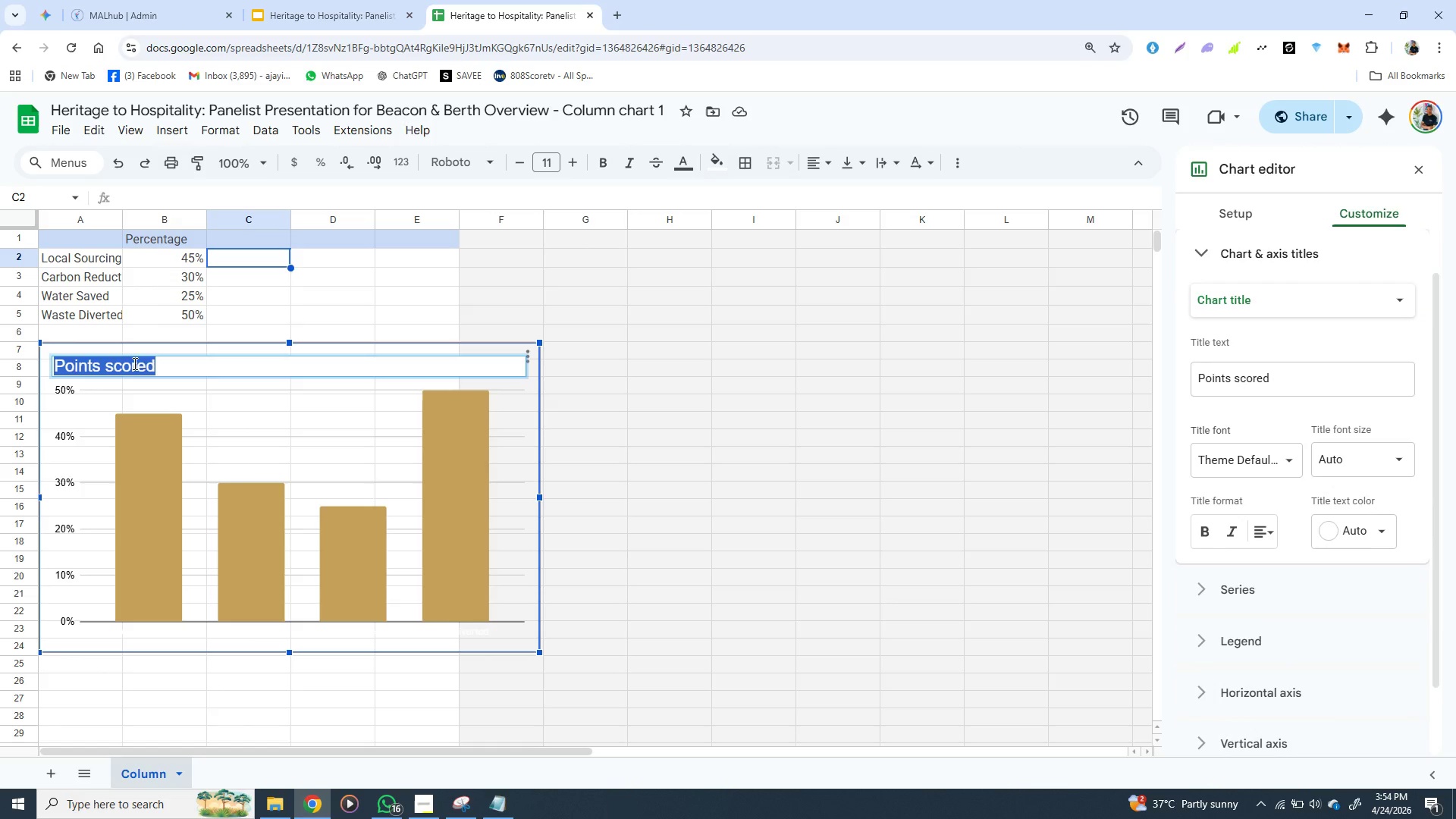 
key(Backspace)
 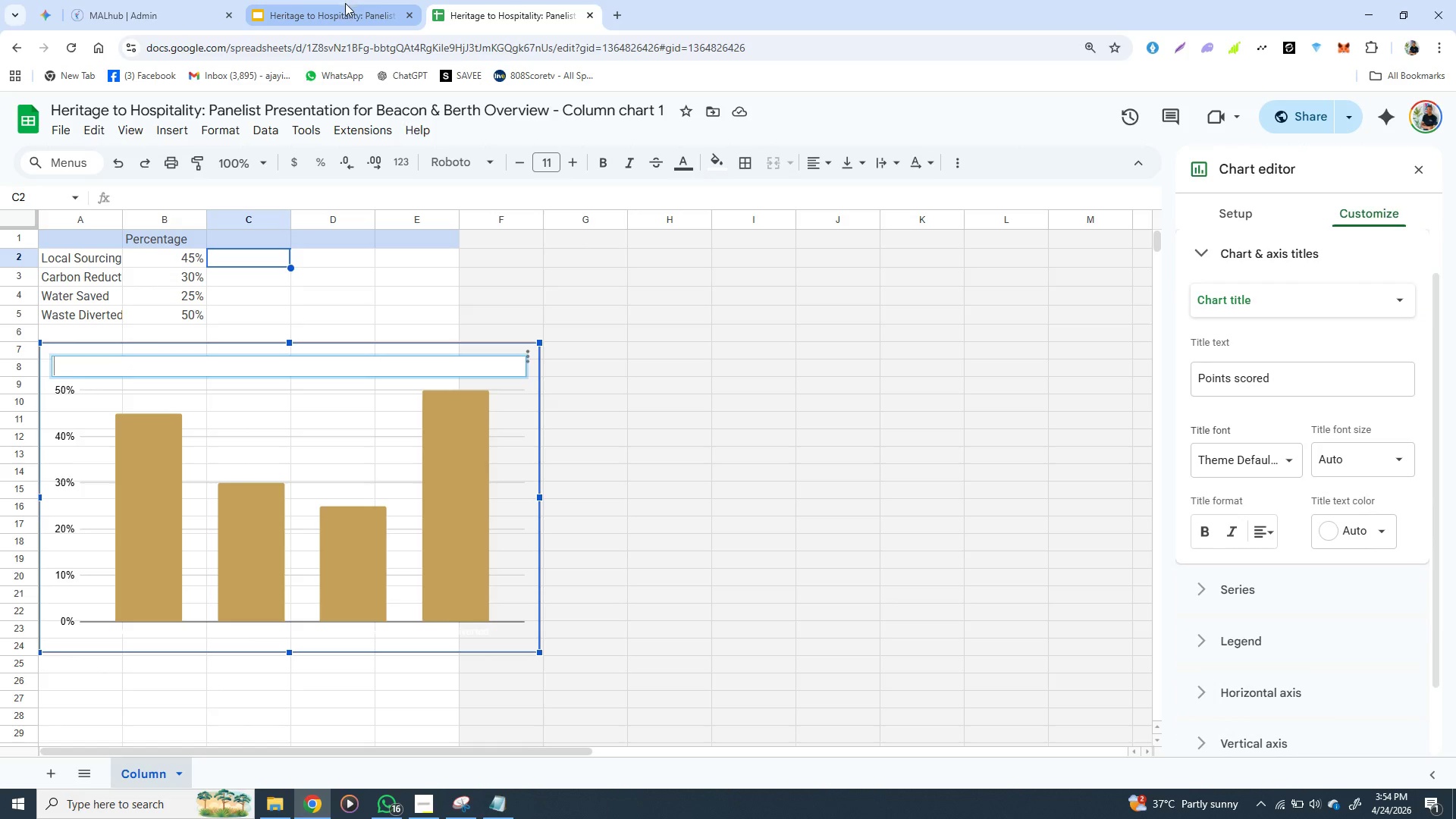 
left_click([343, 9])
 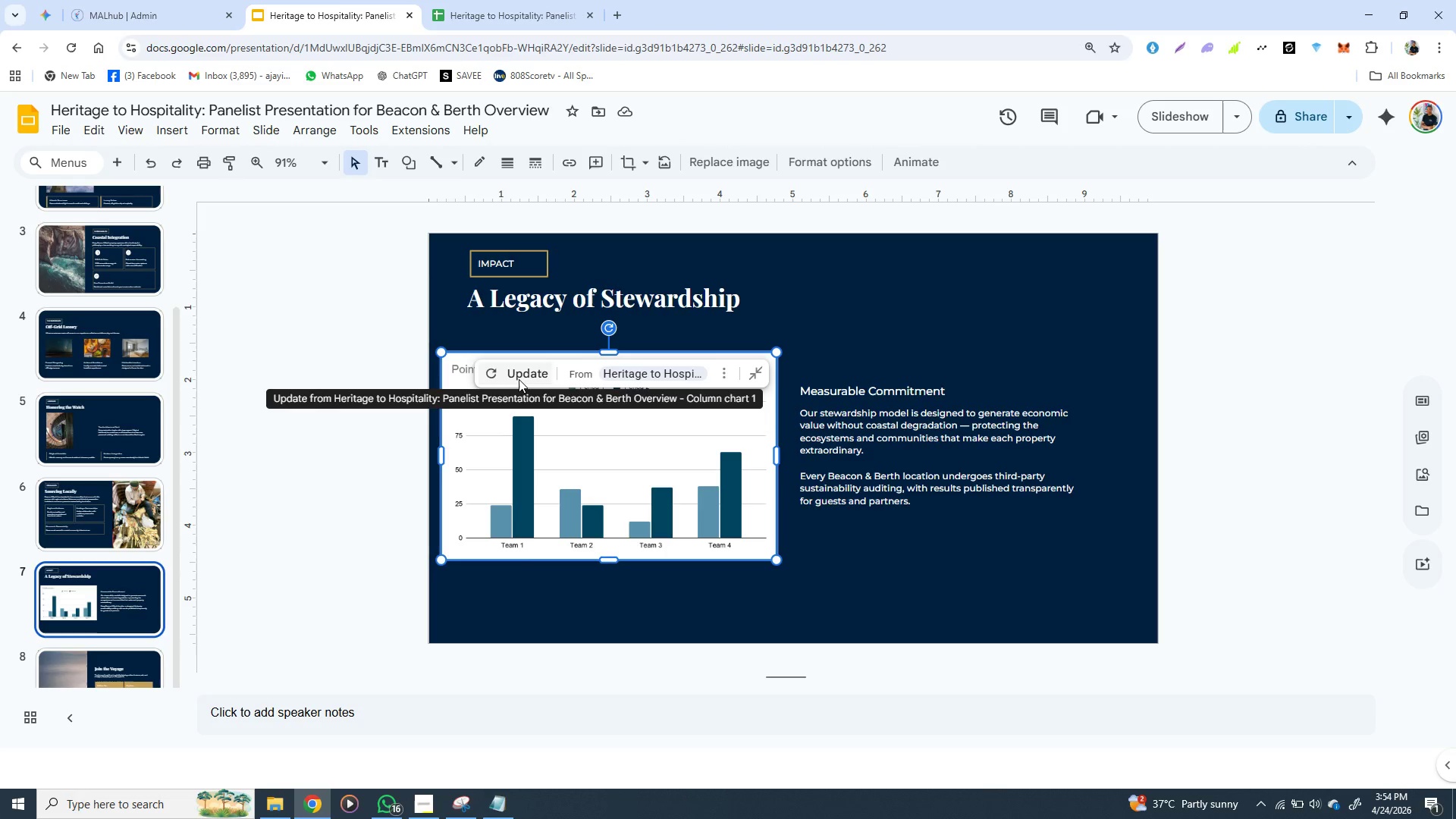 
left_click([519, 372])
 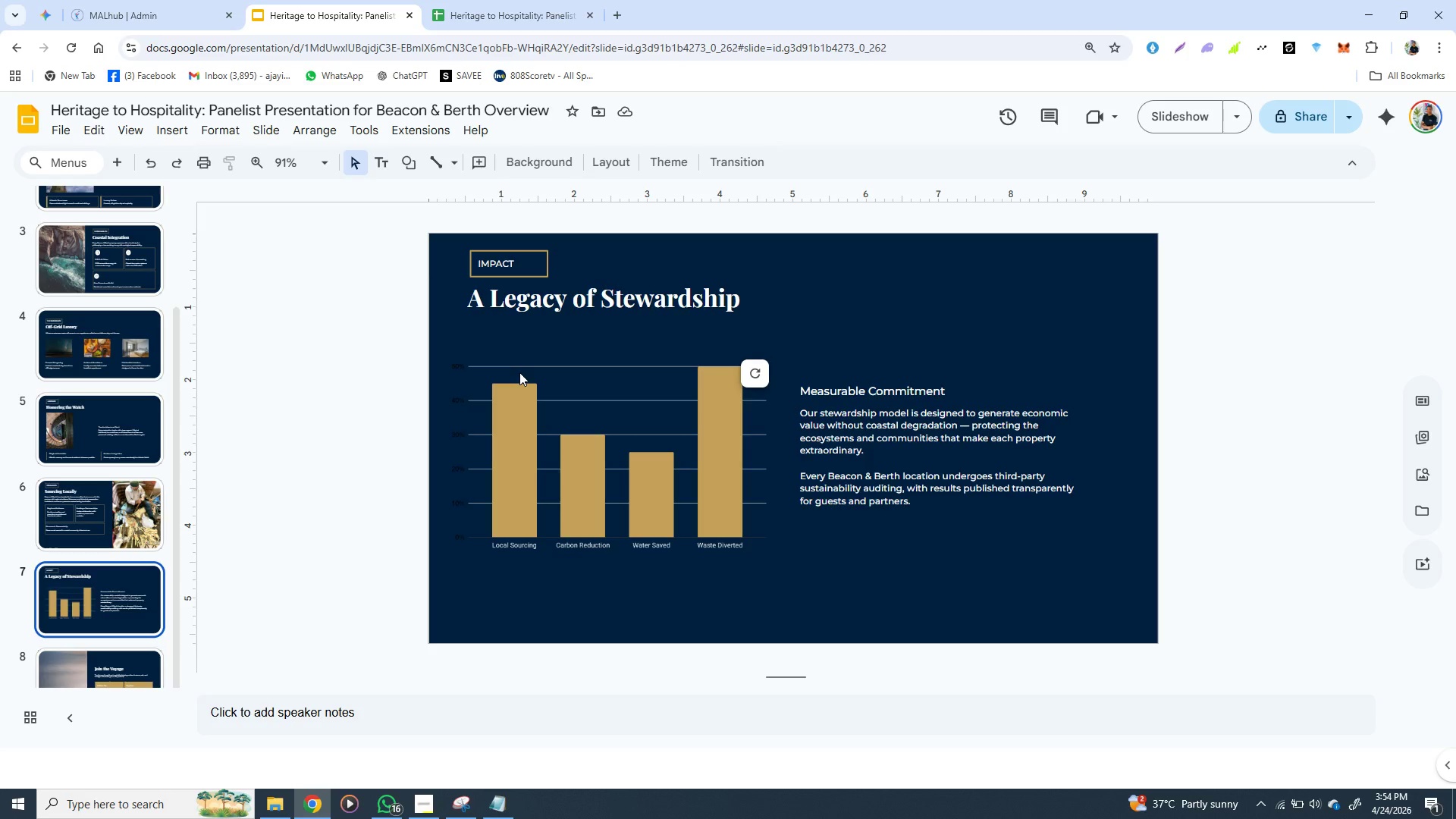 
wait(13.8)
 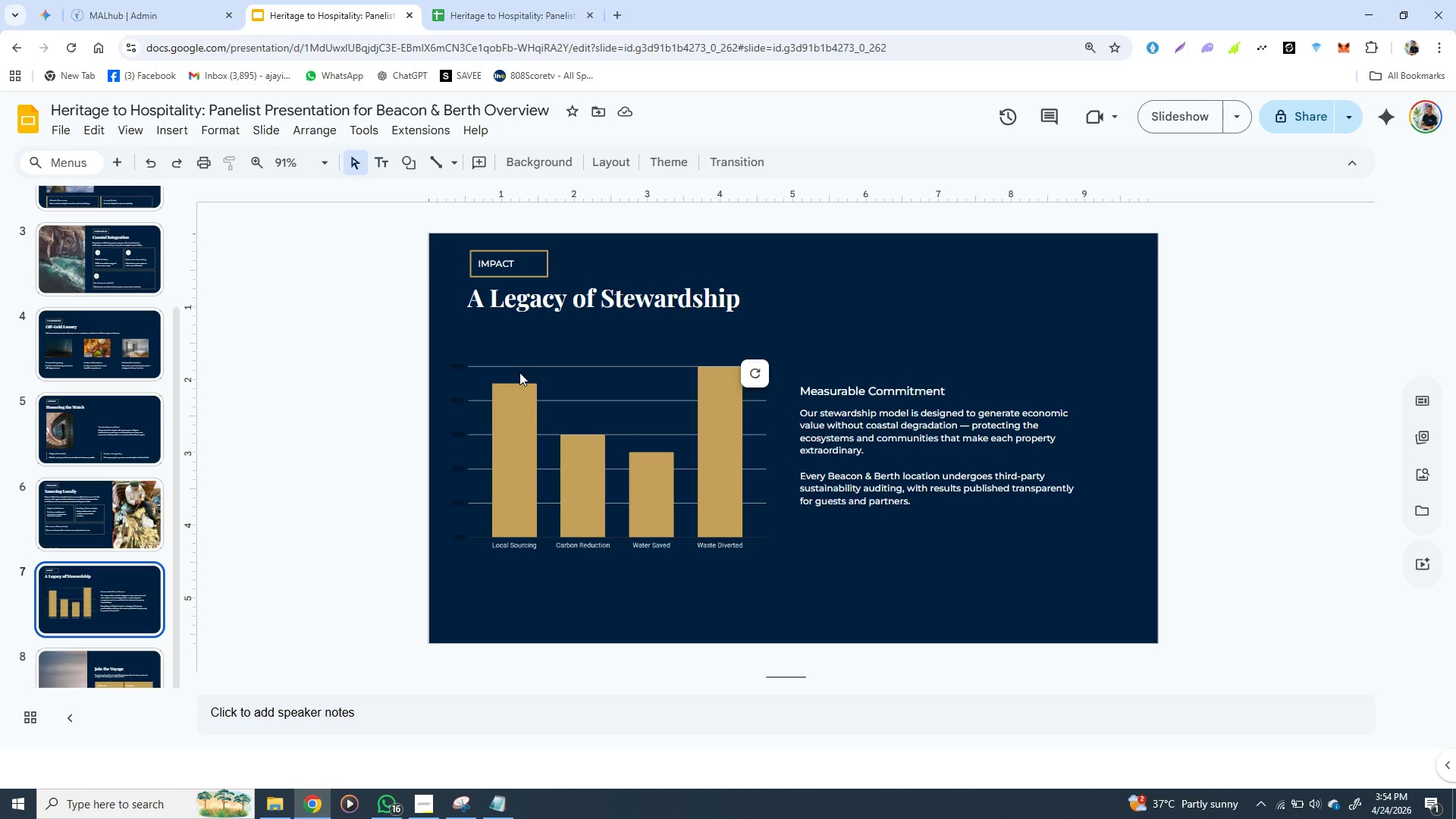 
left_click([519, 11])
 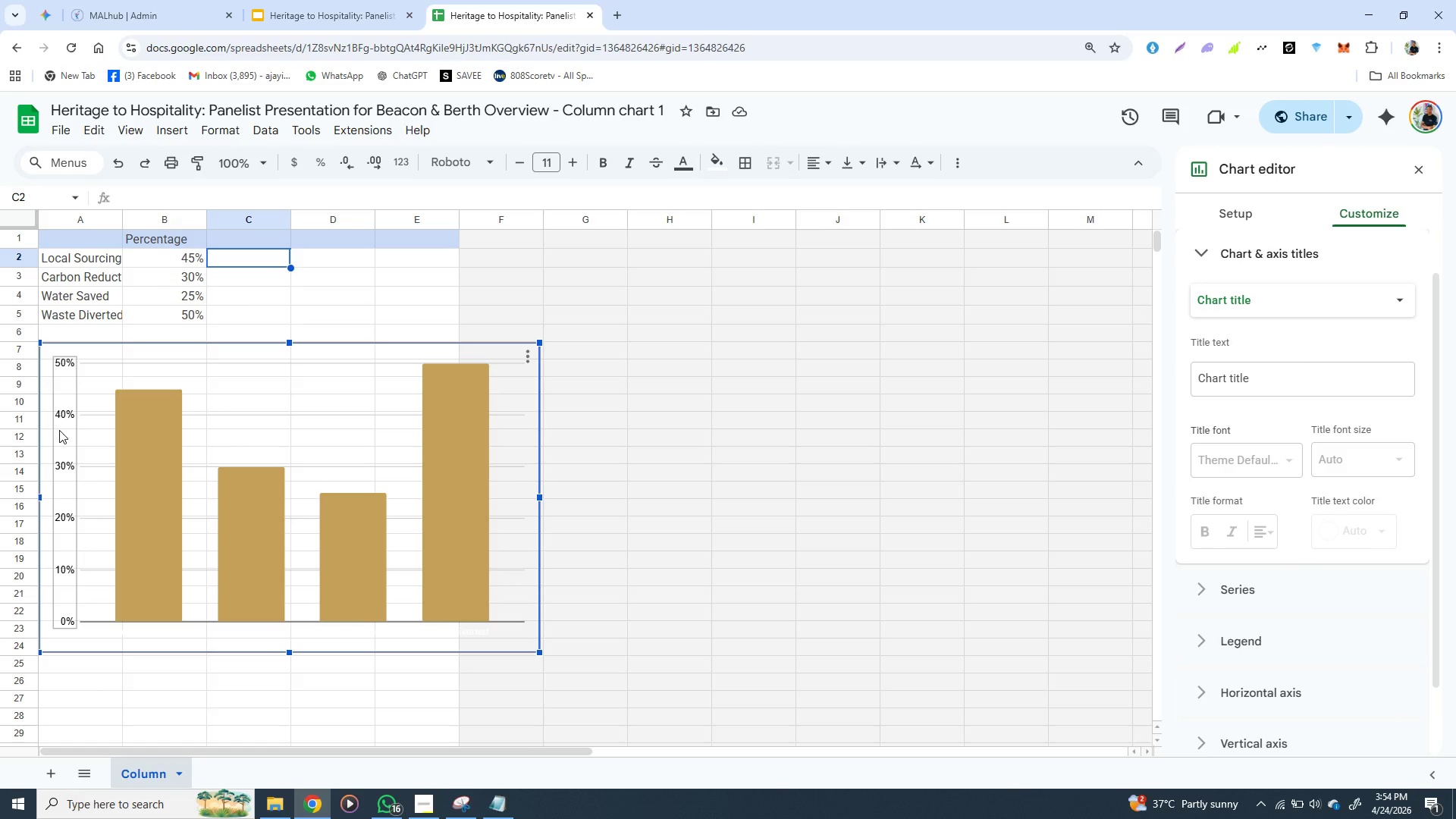 
left_click([58, 437])
 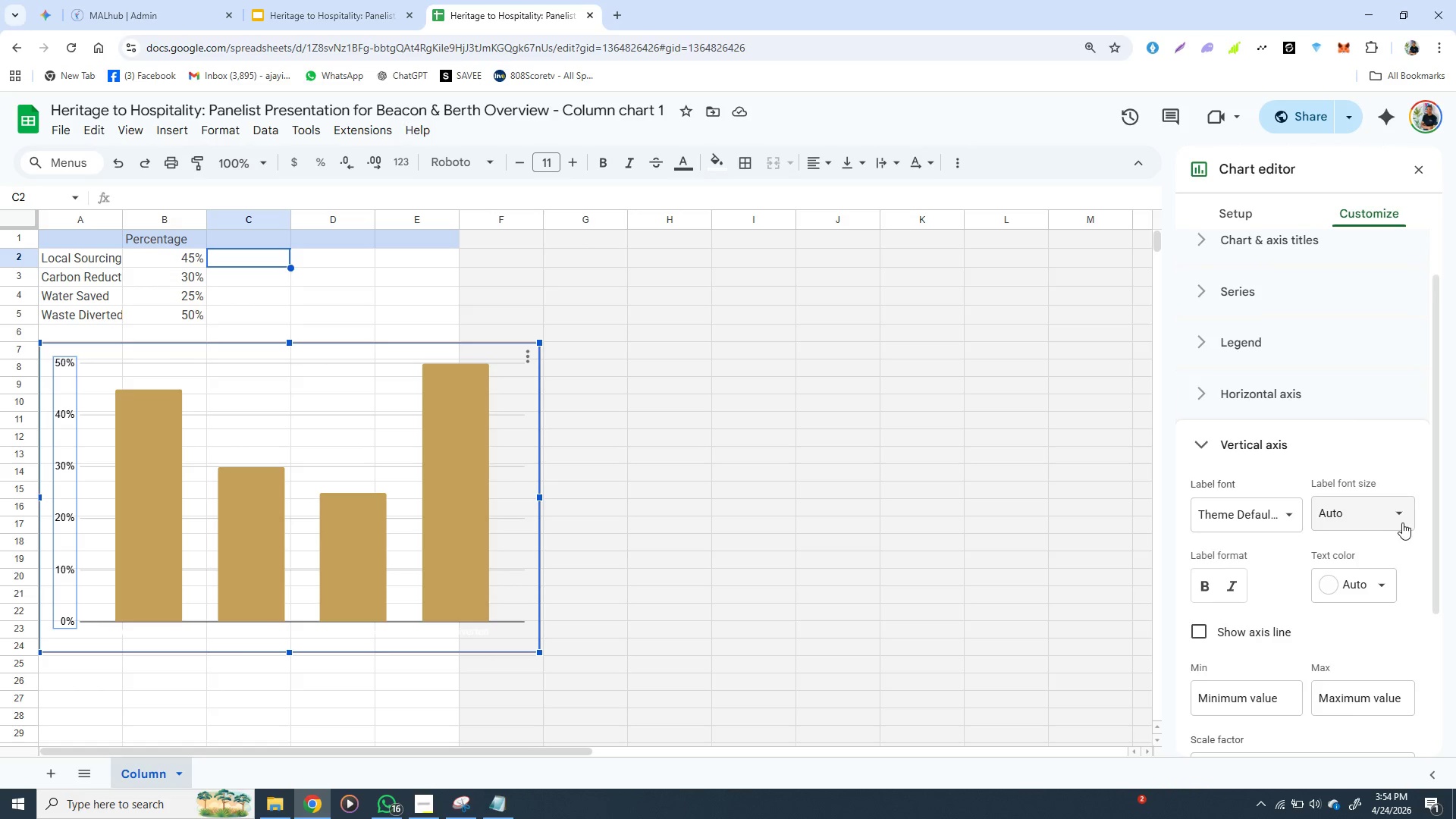 
left_click([1381, 583])
 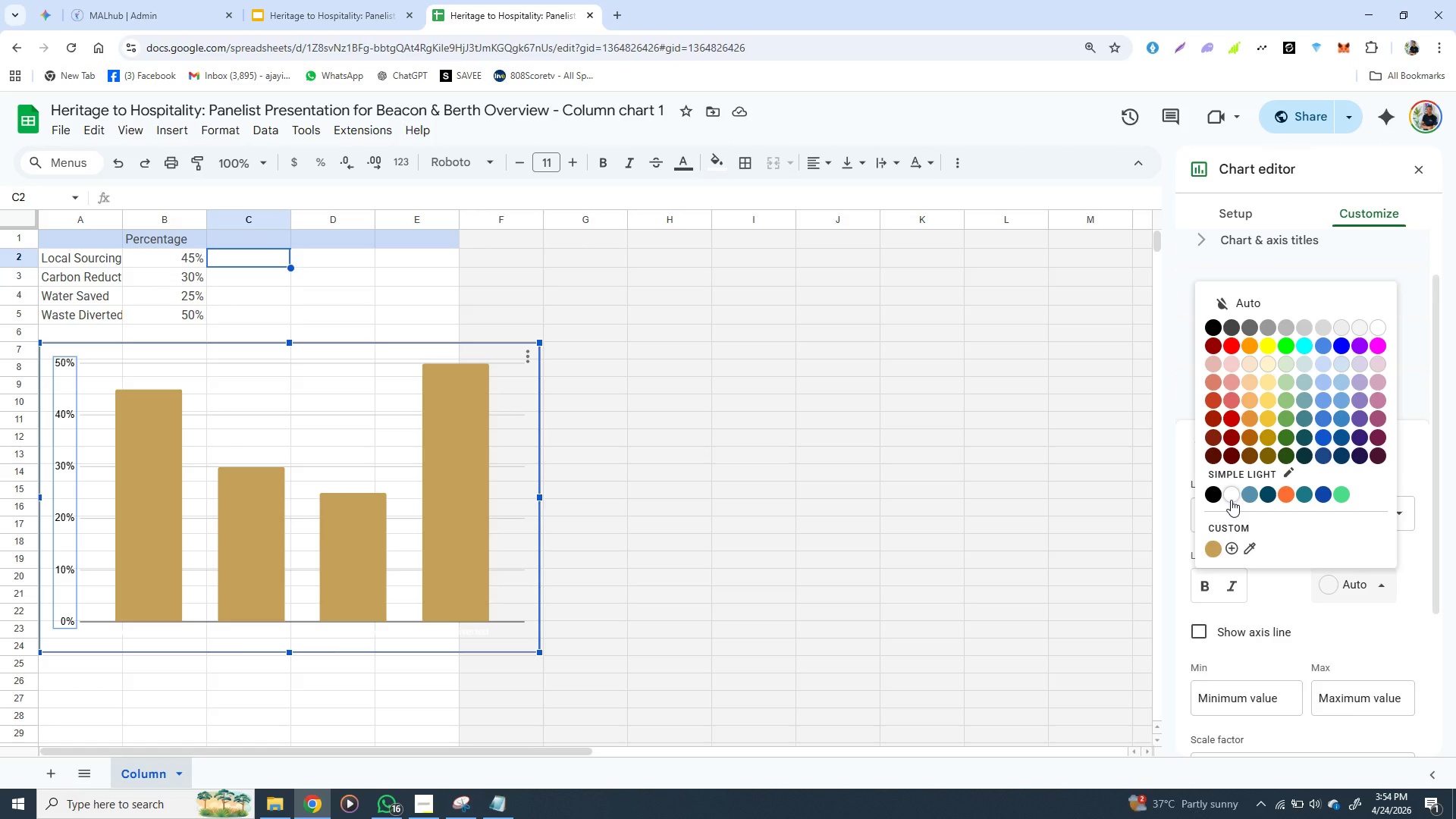 
left_click([1231, 500])
 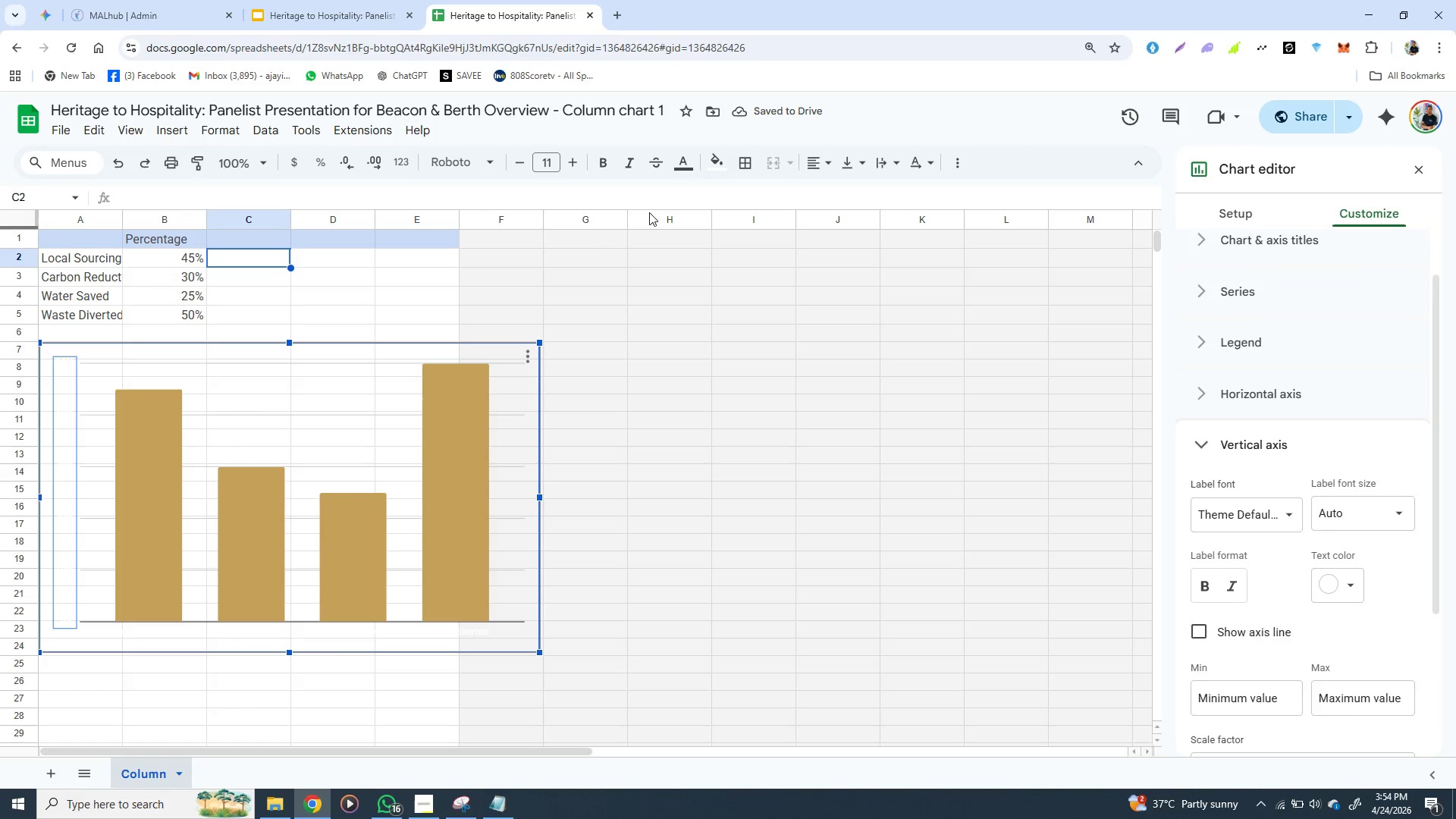 
wait(6.45)
 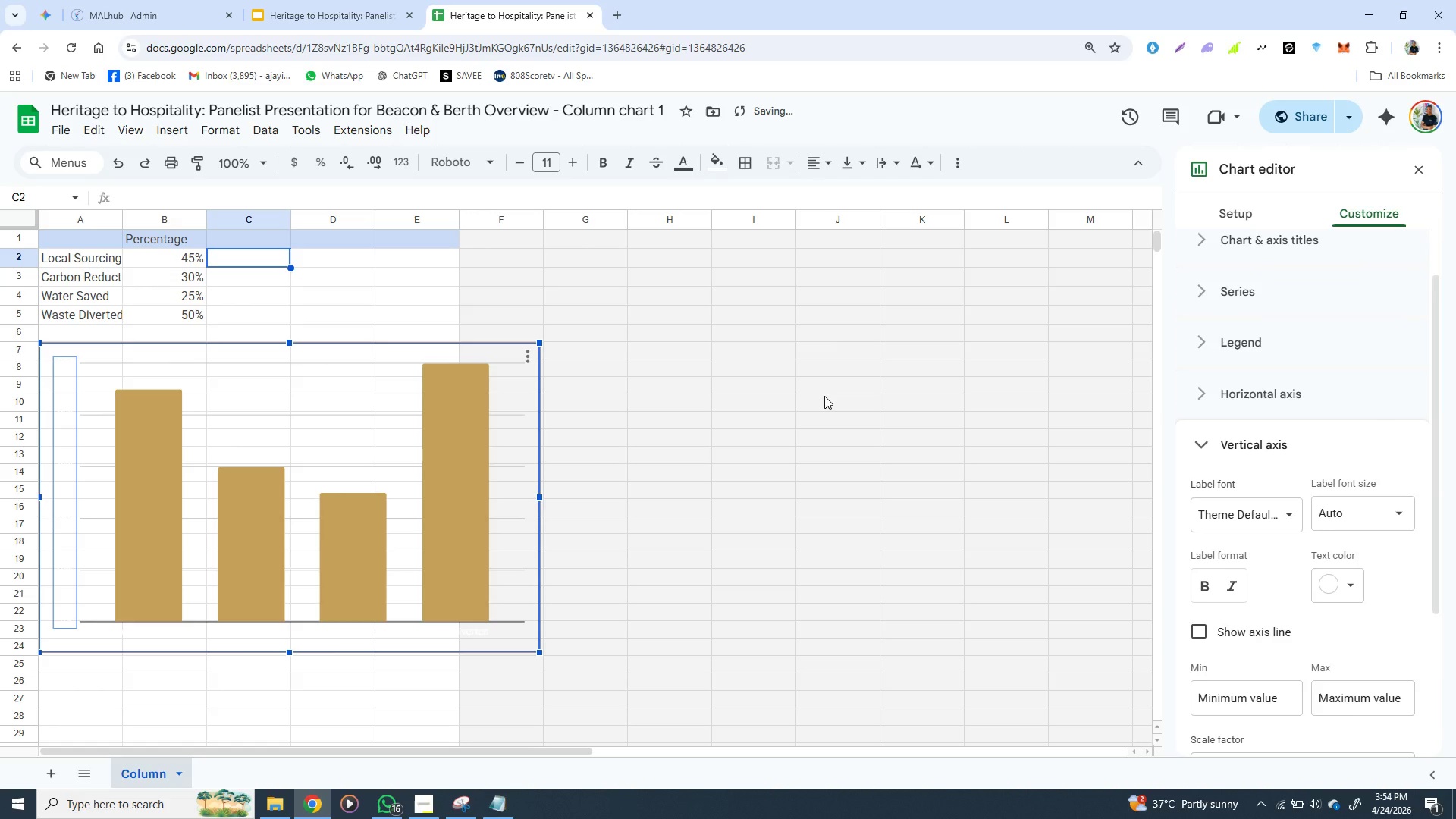 
left_click([362, 8])
 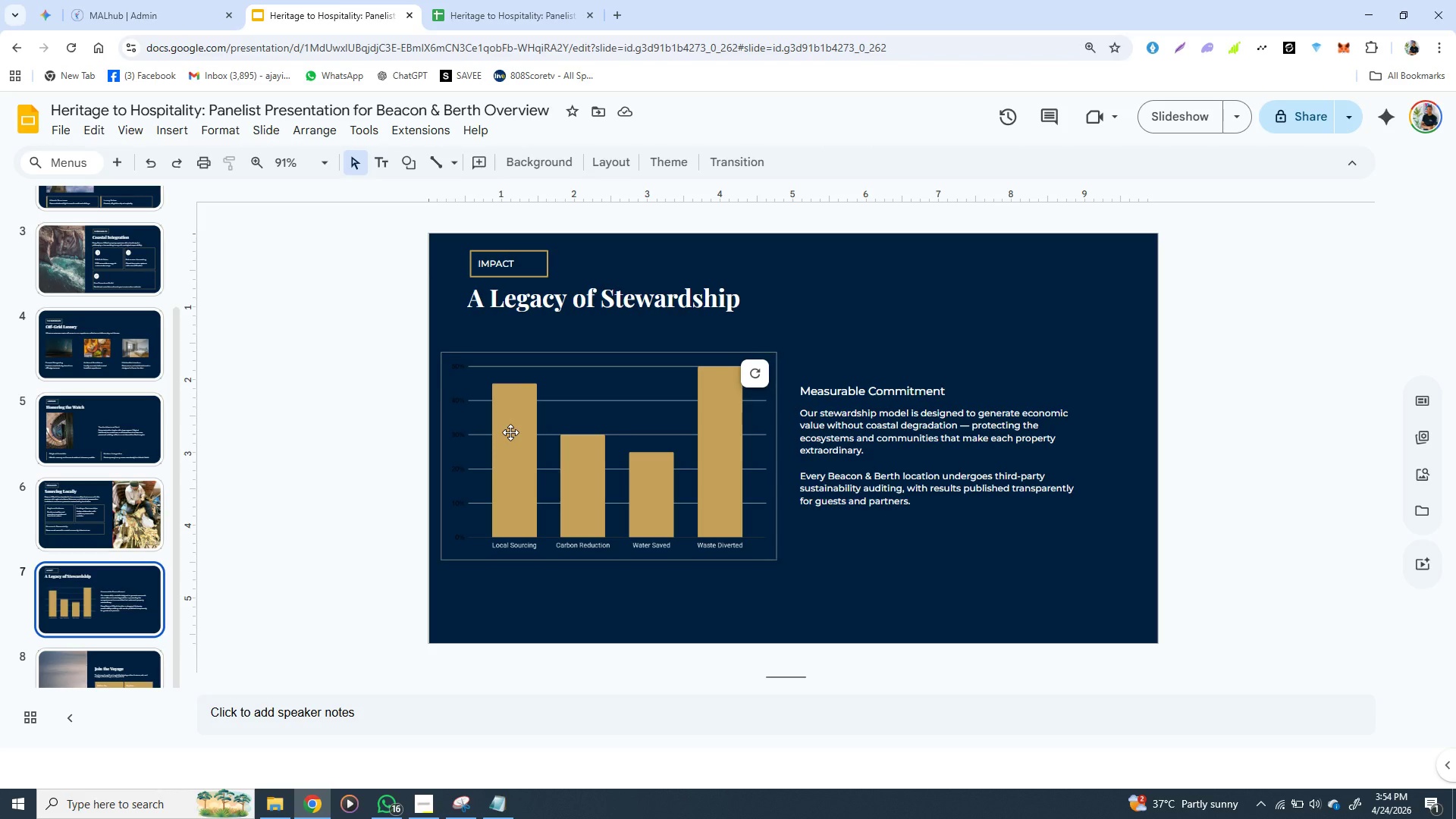 
left_click([513, 432])
 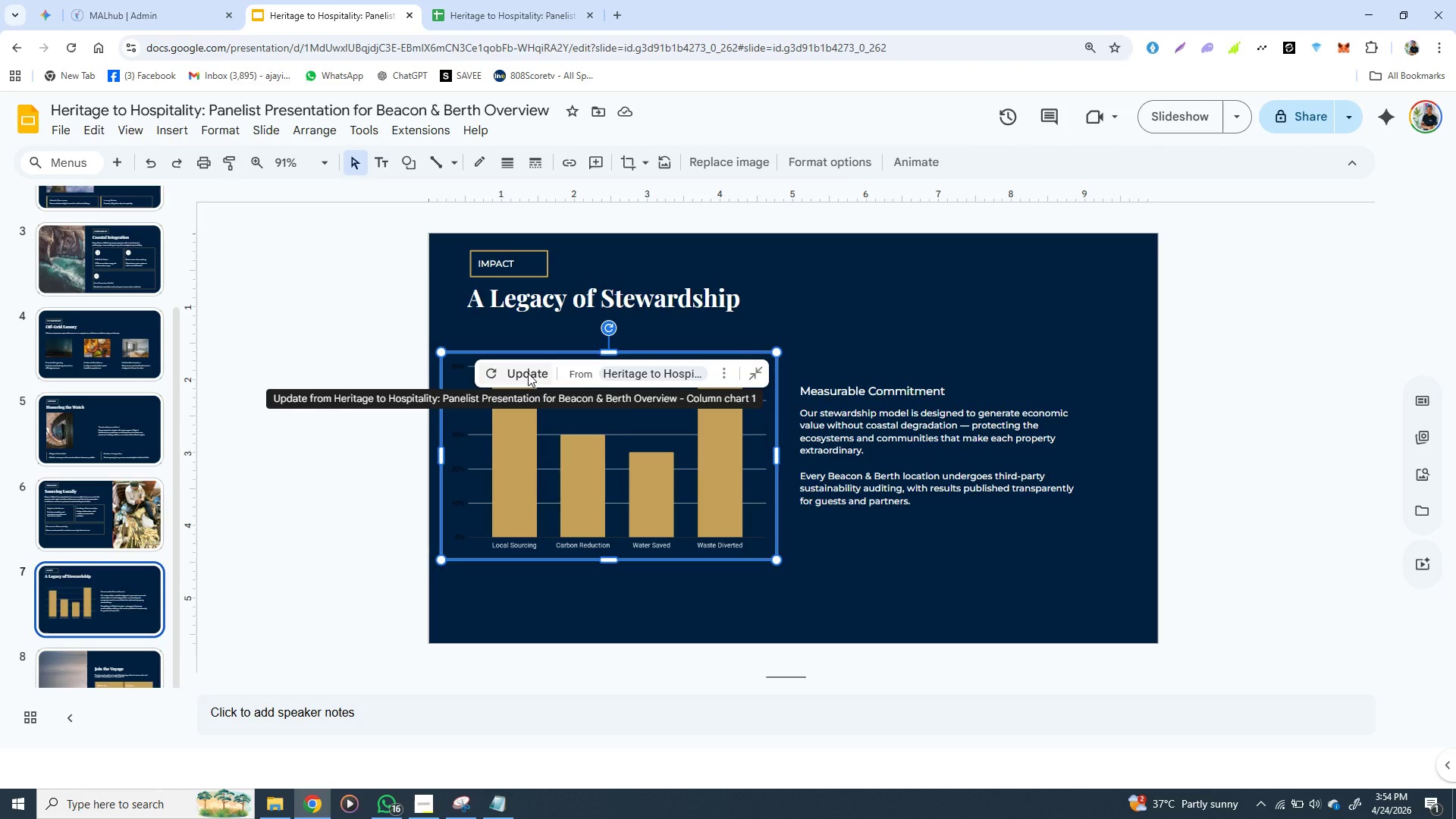 
left_click([528, 373])
 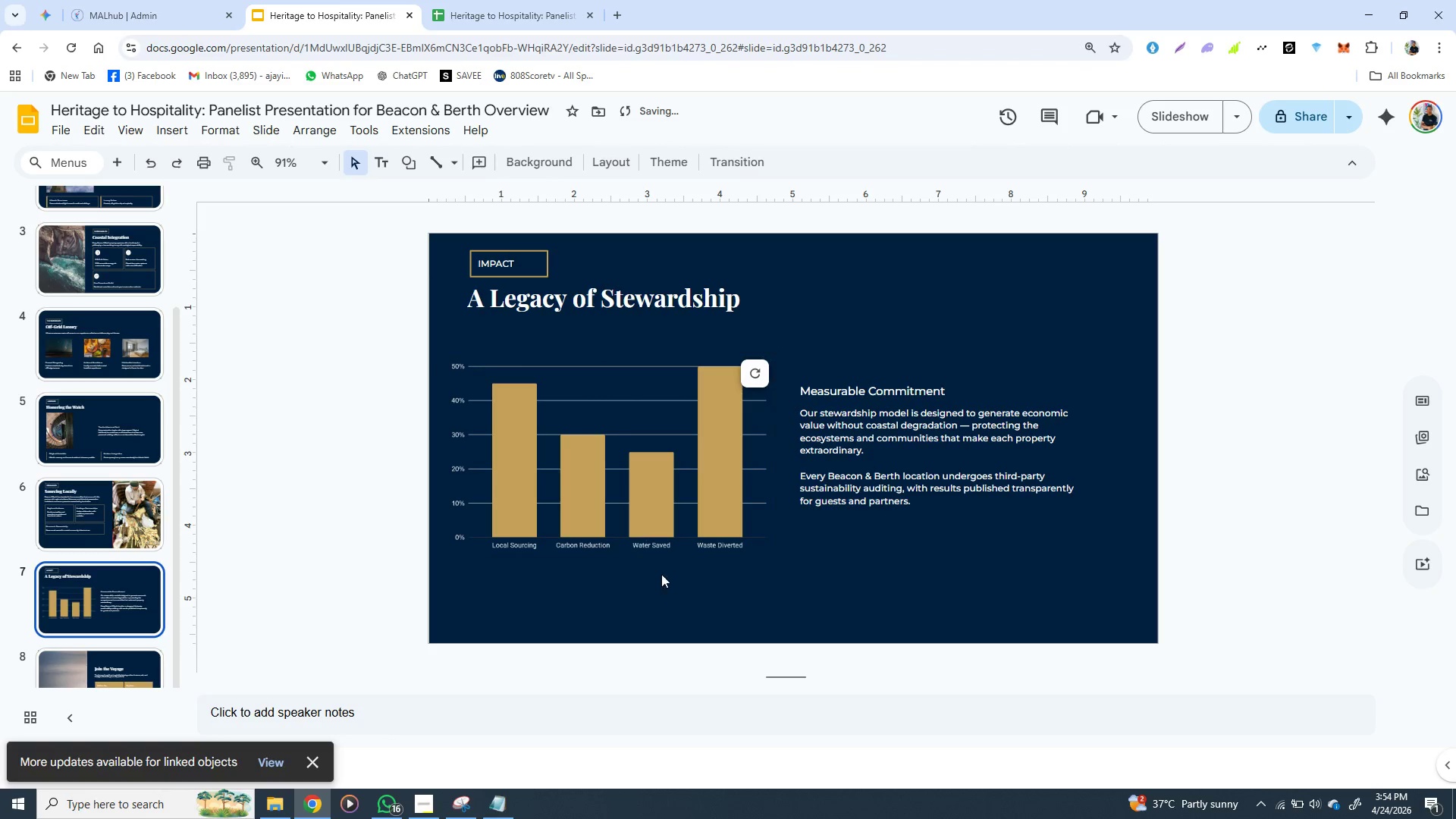 
left_click([666, 585])
 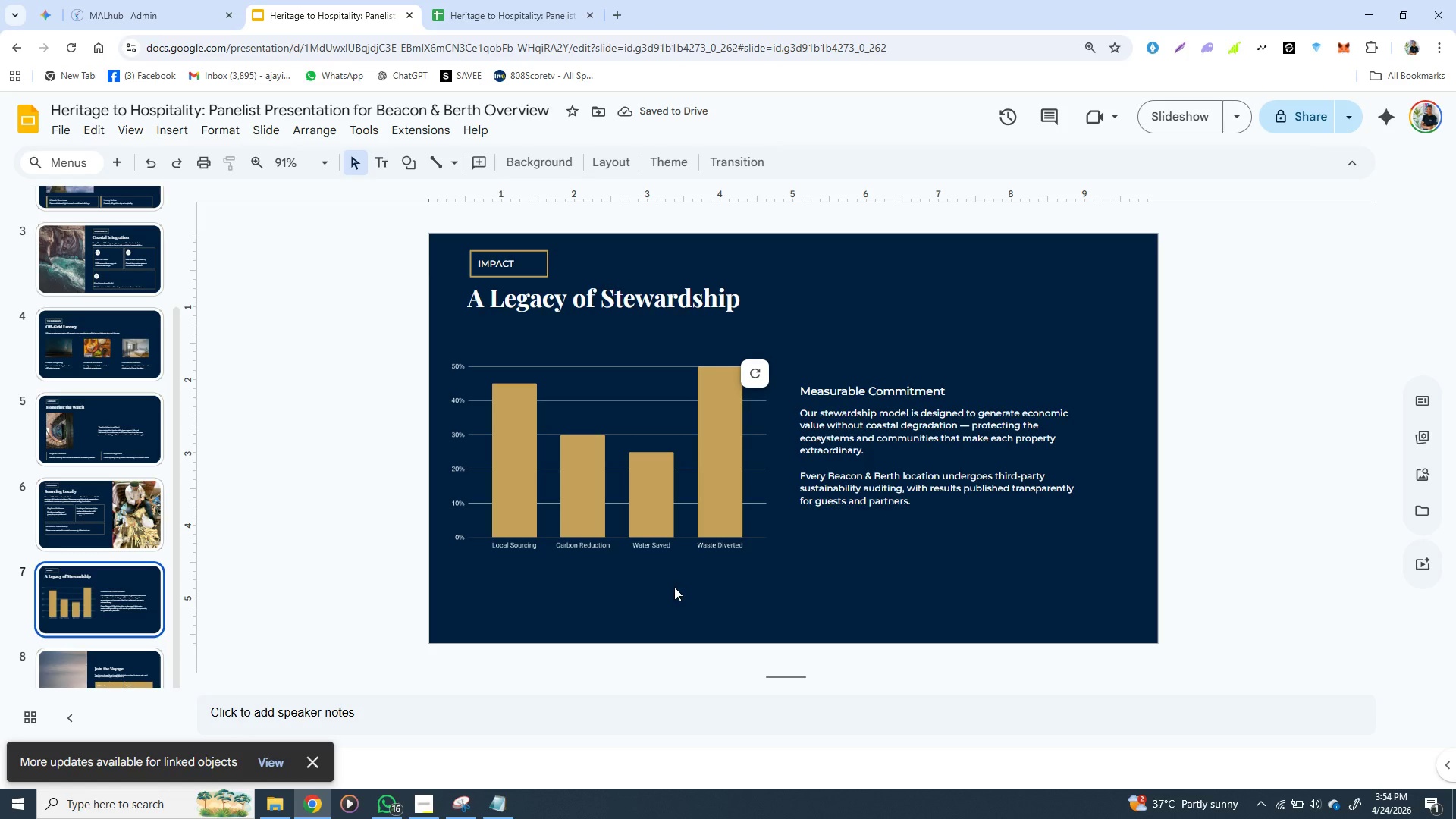 
left_click([674, 587])
 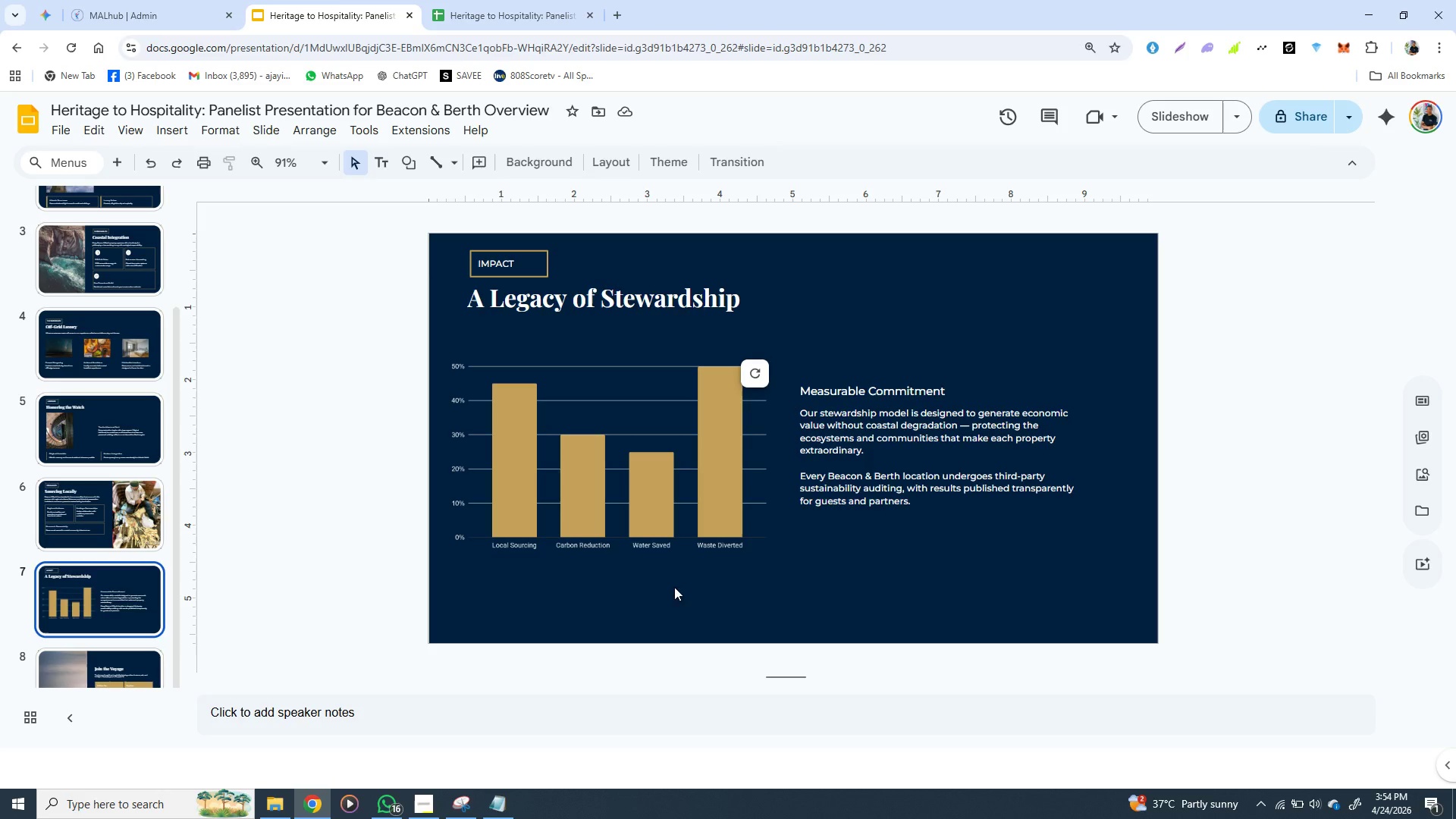 
left_click_drag(start_coordinate=[674, 587], to_coordinate=[766, 595])
 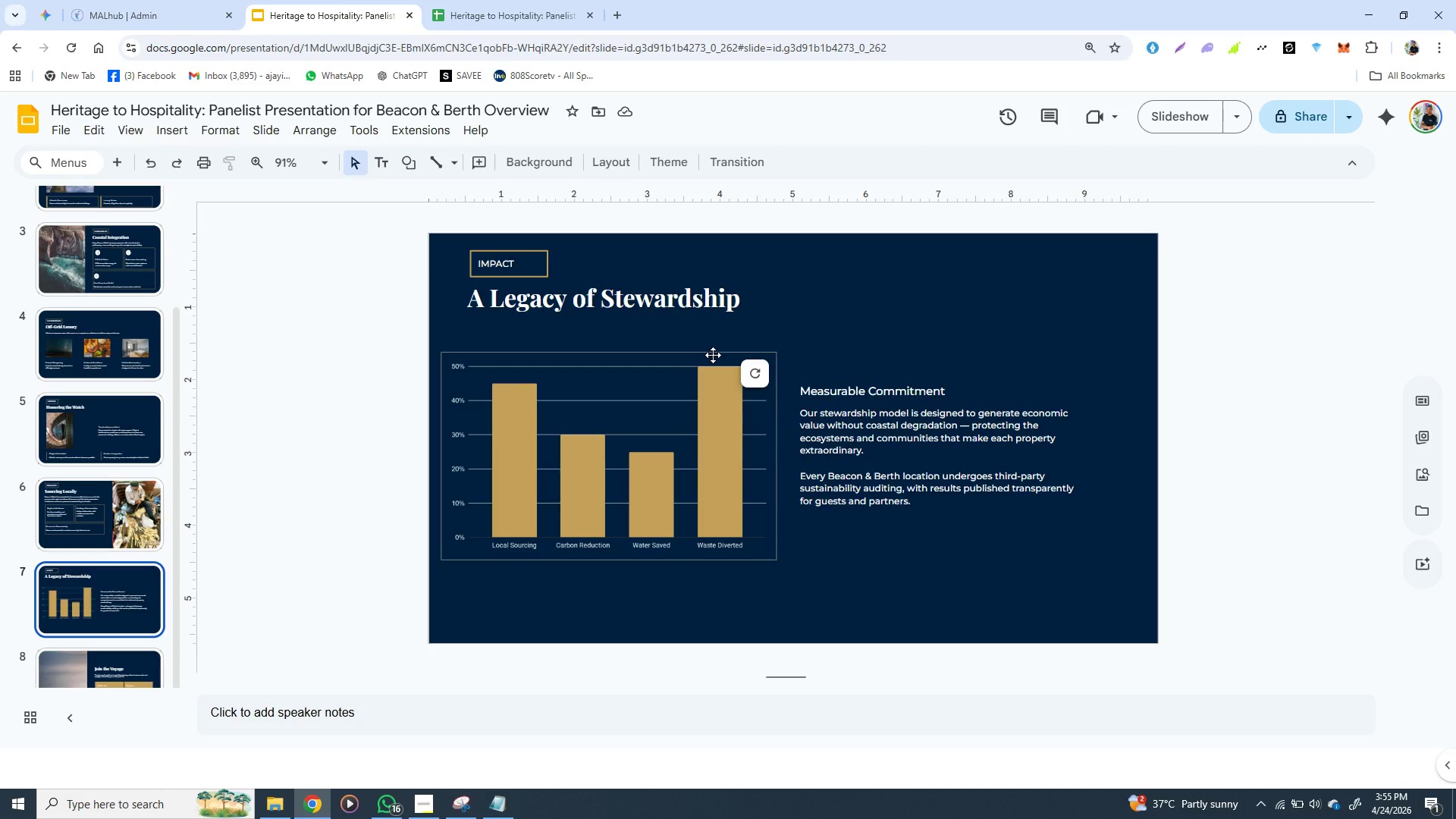 
wait(5.53)
 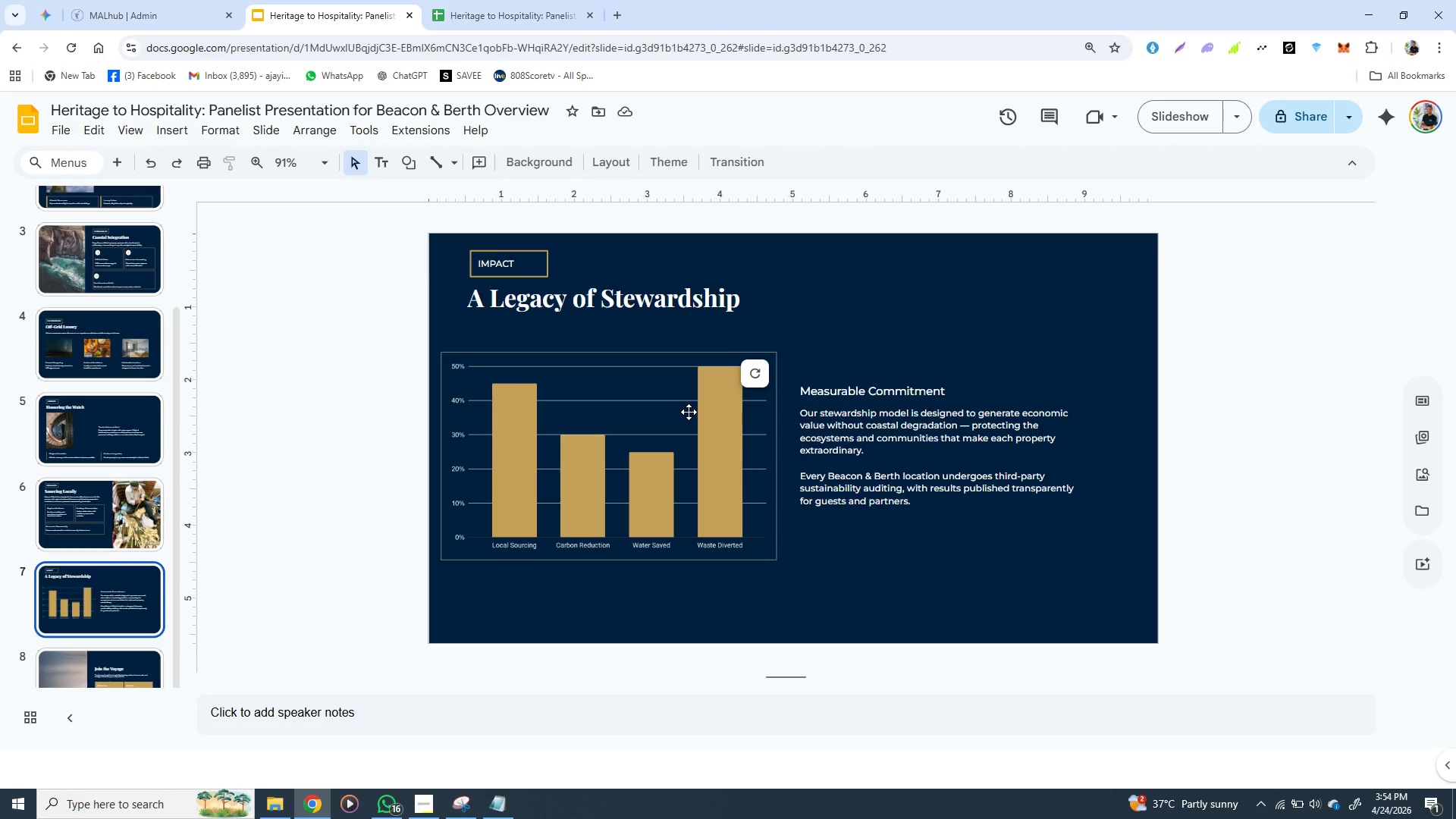 
left_click([773, 554])
 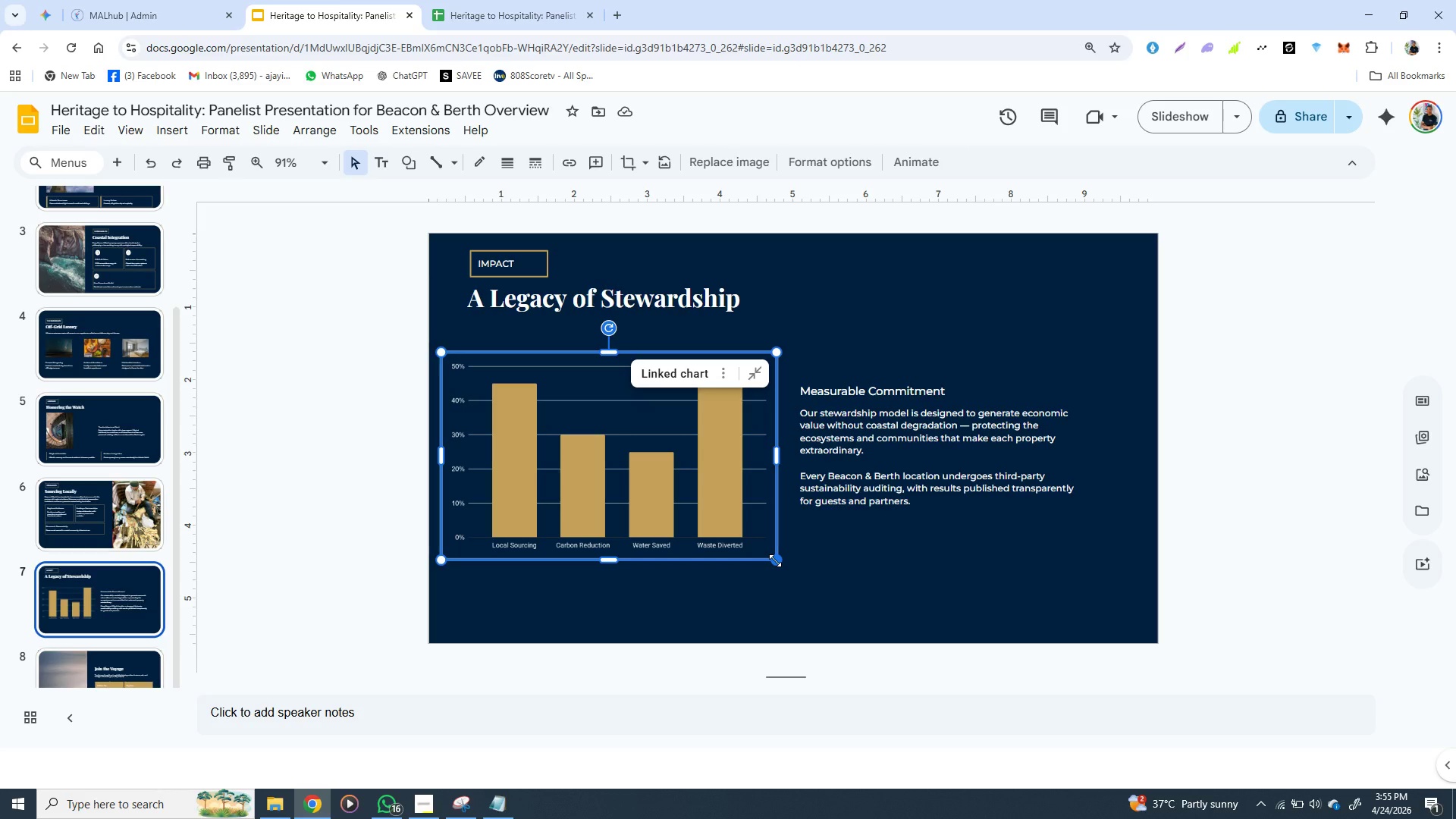 
hold_key(key=ShiftLeft, duration=1.5)
left_click_drag(start_coordinate=[775, 560], to_coordinate=[758, 547])
 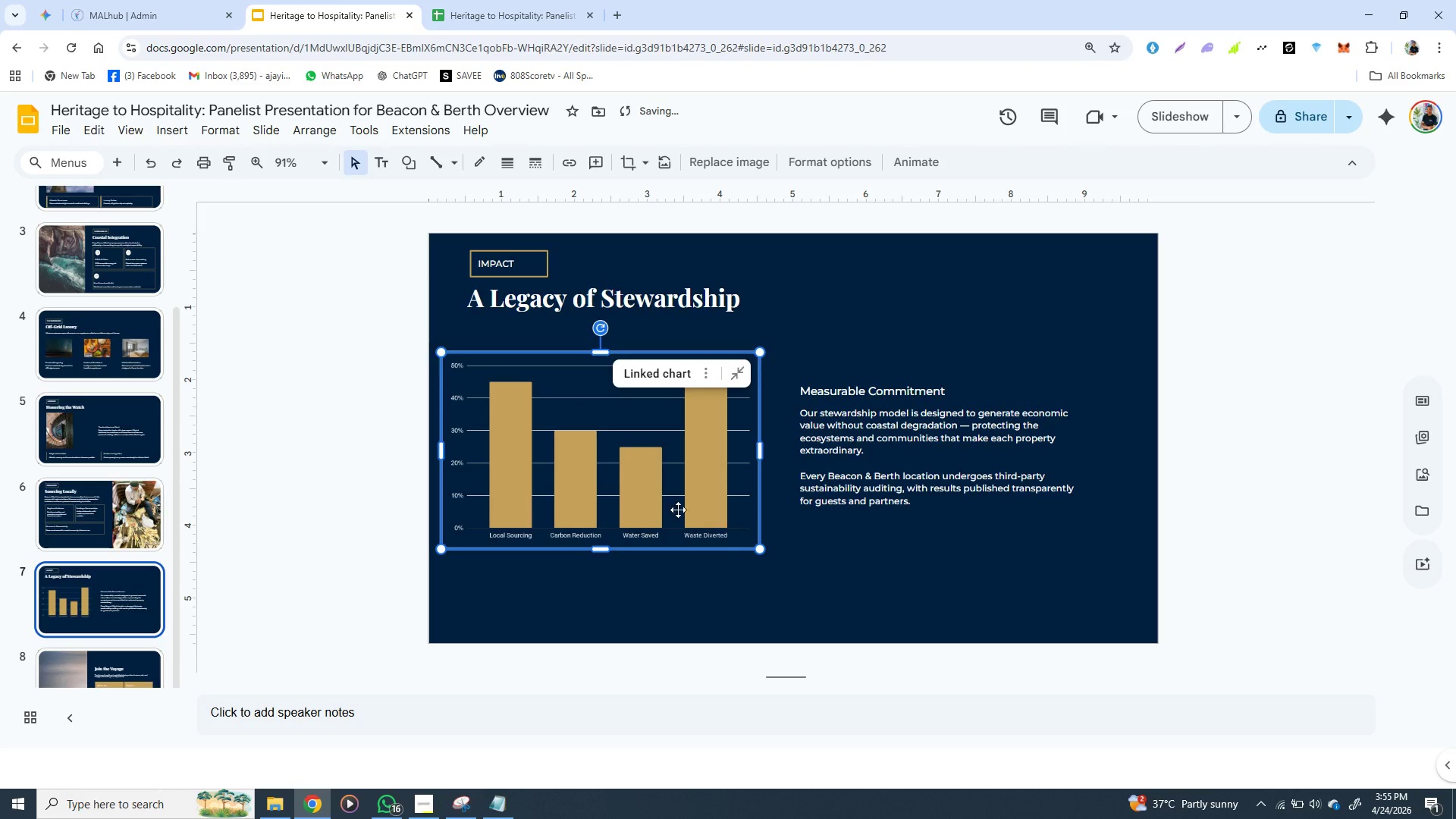 
key(Shift+ShiftLeft)
 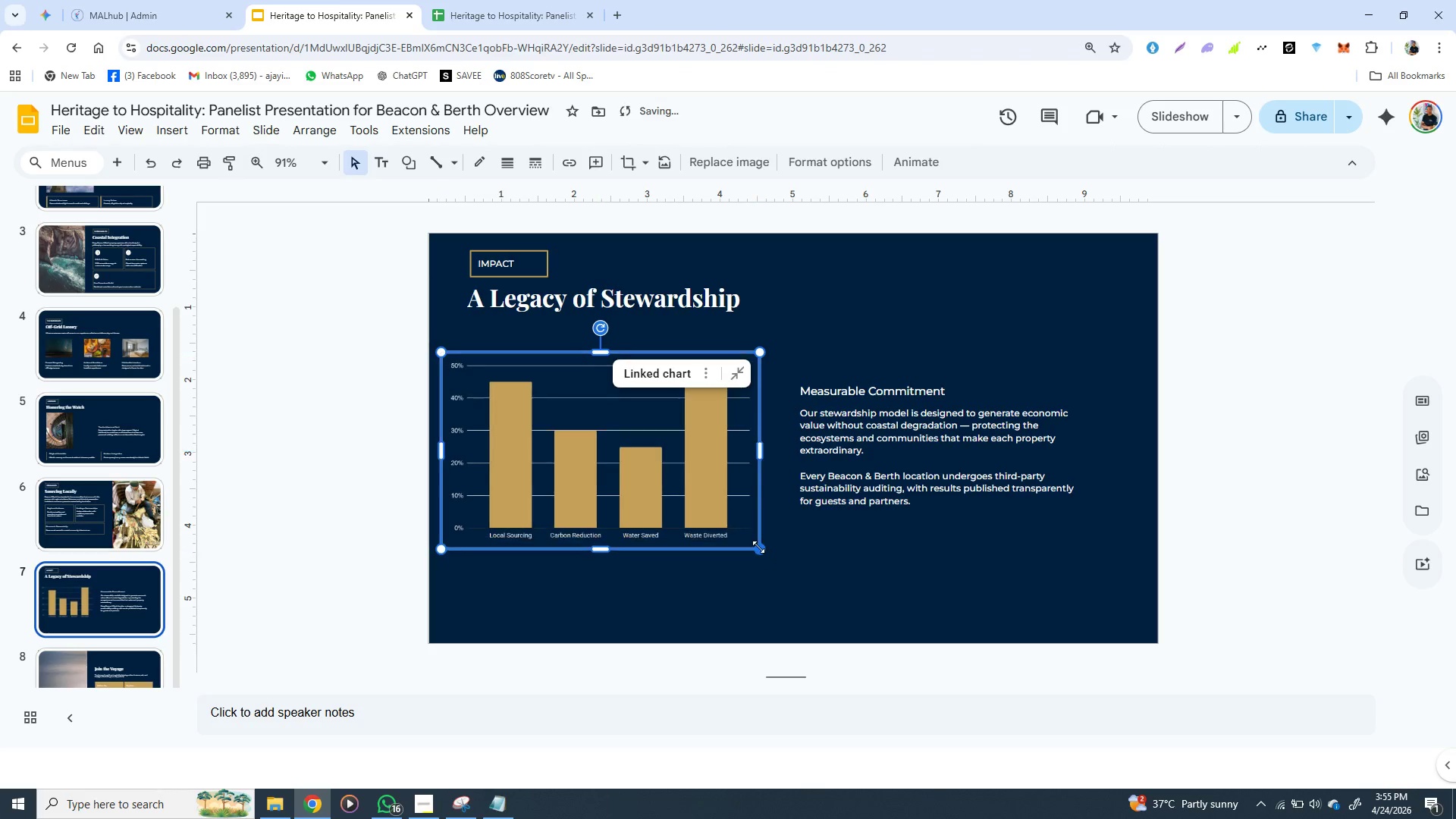 
key(Shift+ShiftLeft)
 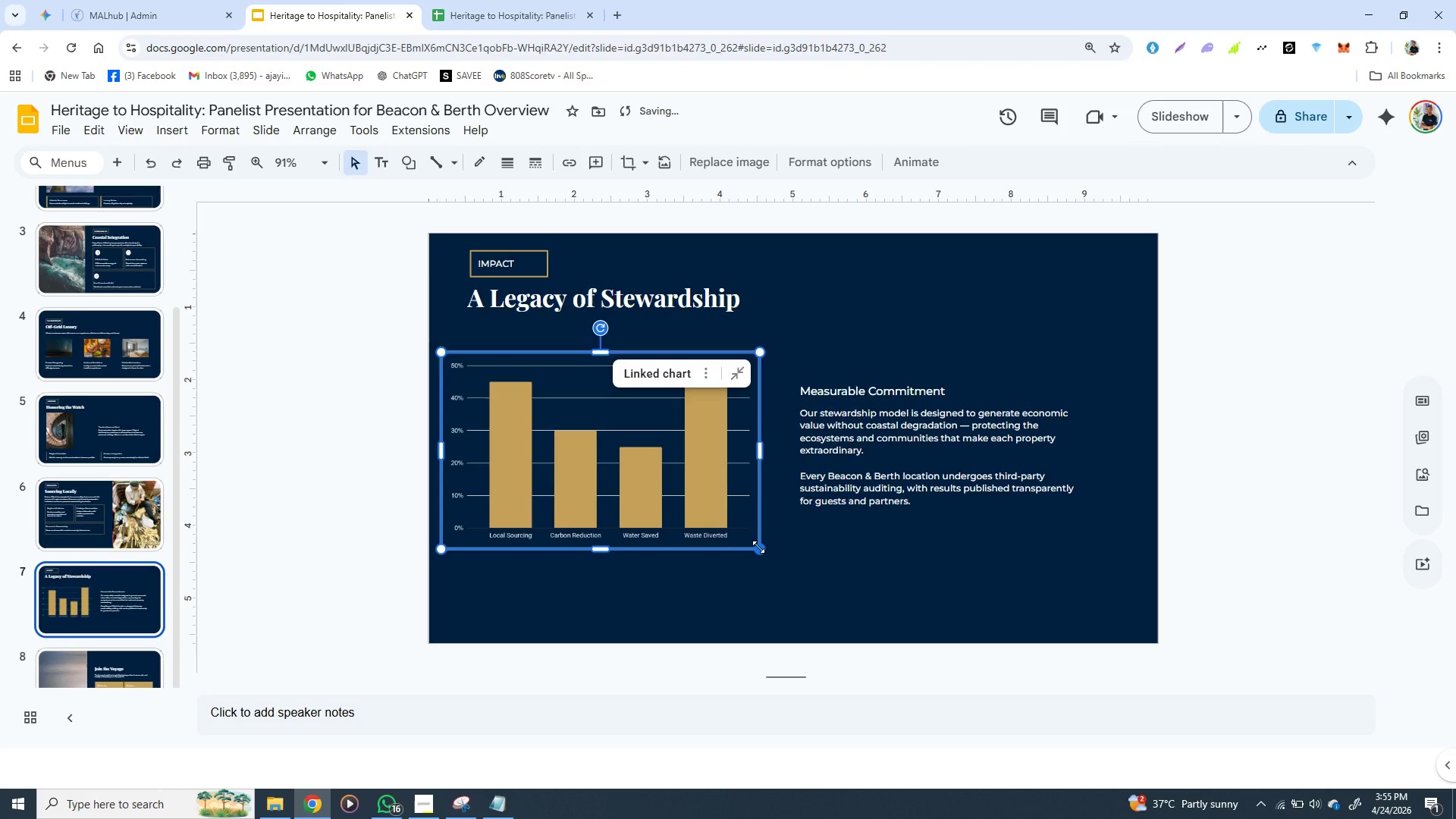 
key(Shift+ShiftLeft)
 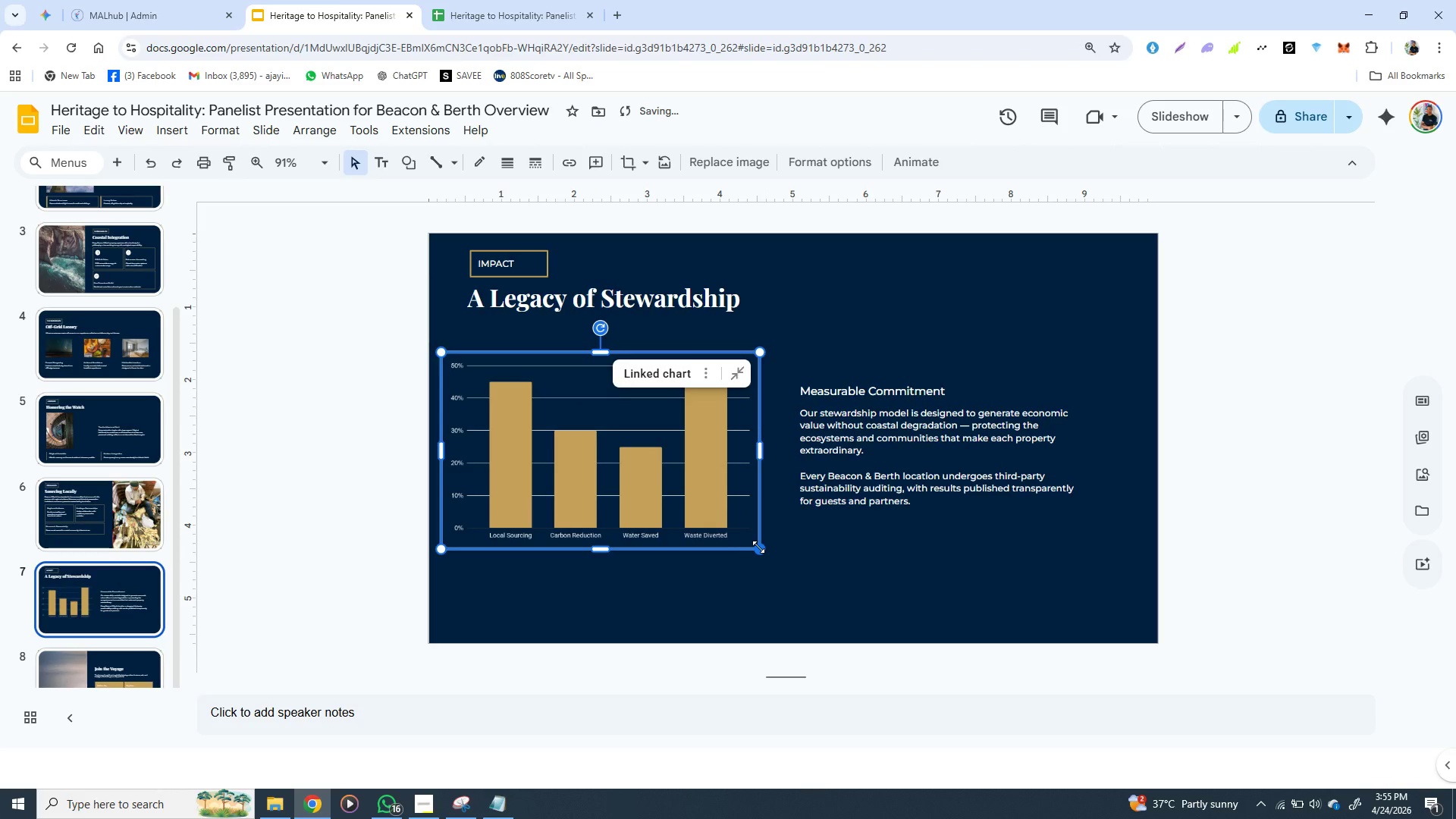 
key(Shift+ShiftLeft)
 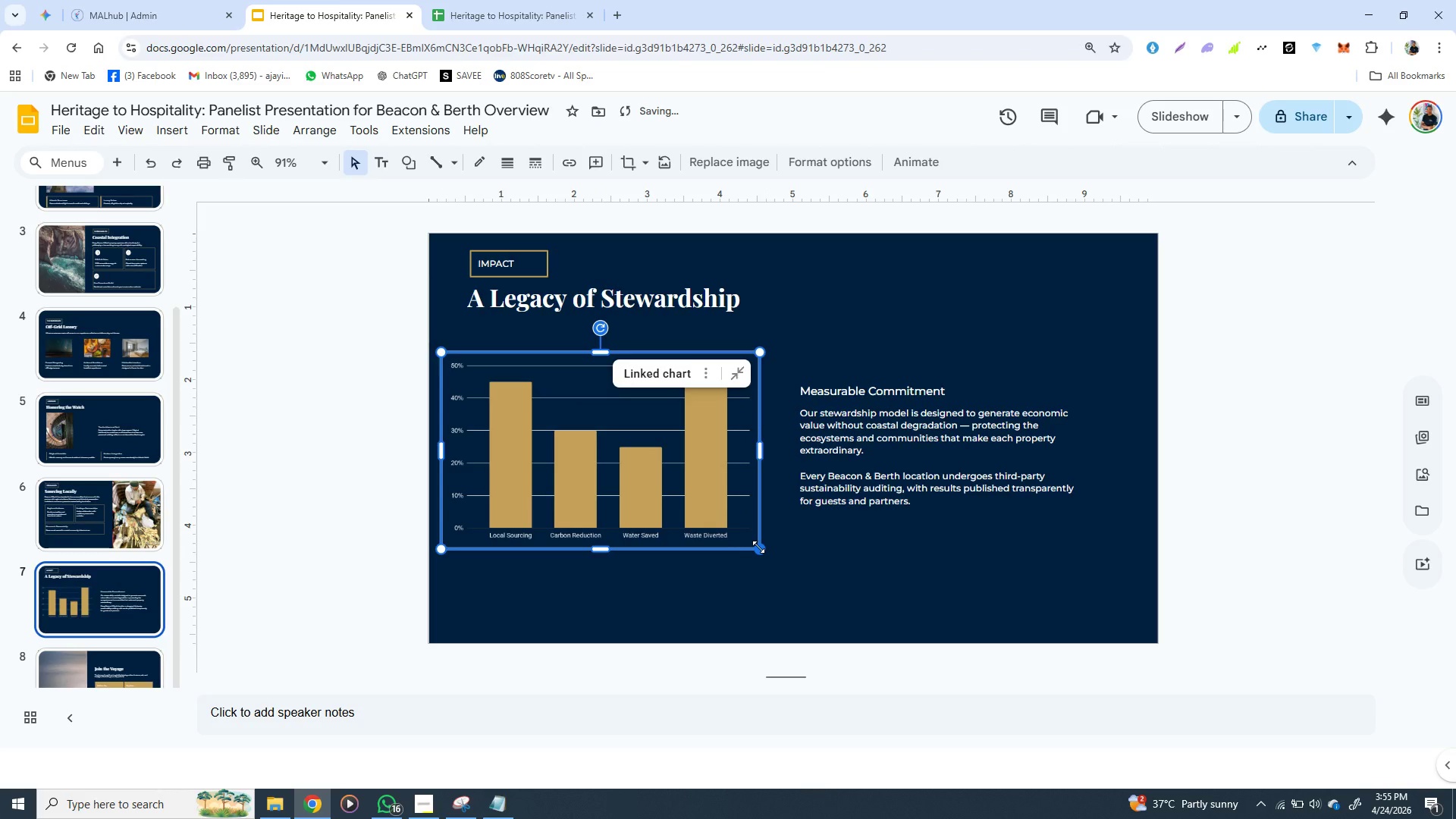 
key(Shift+ShiftLeft)
 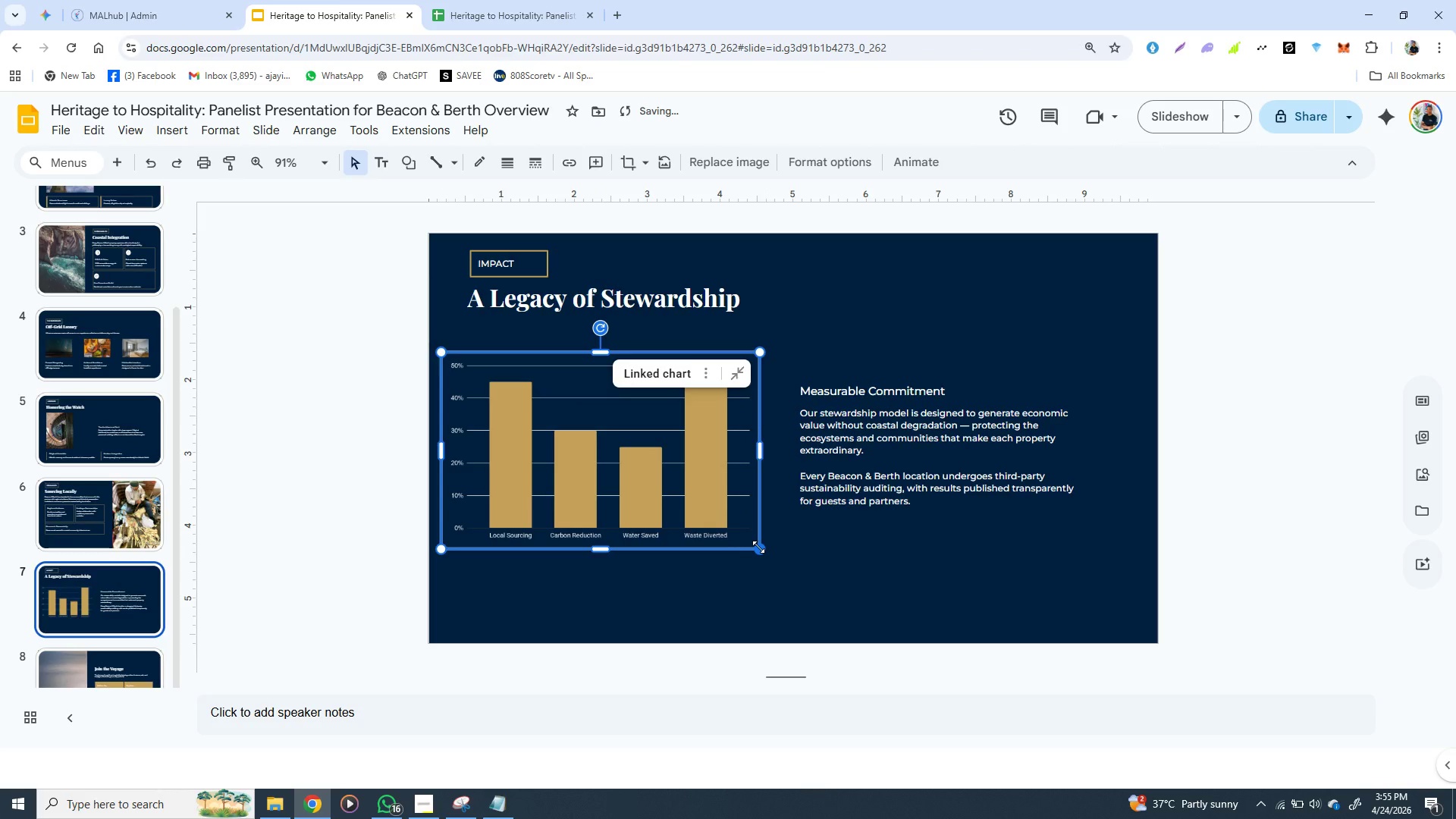 
key(Shift+ShiftLeft)
 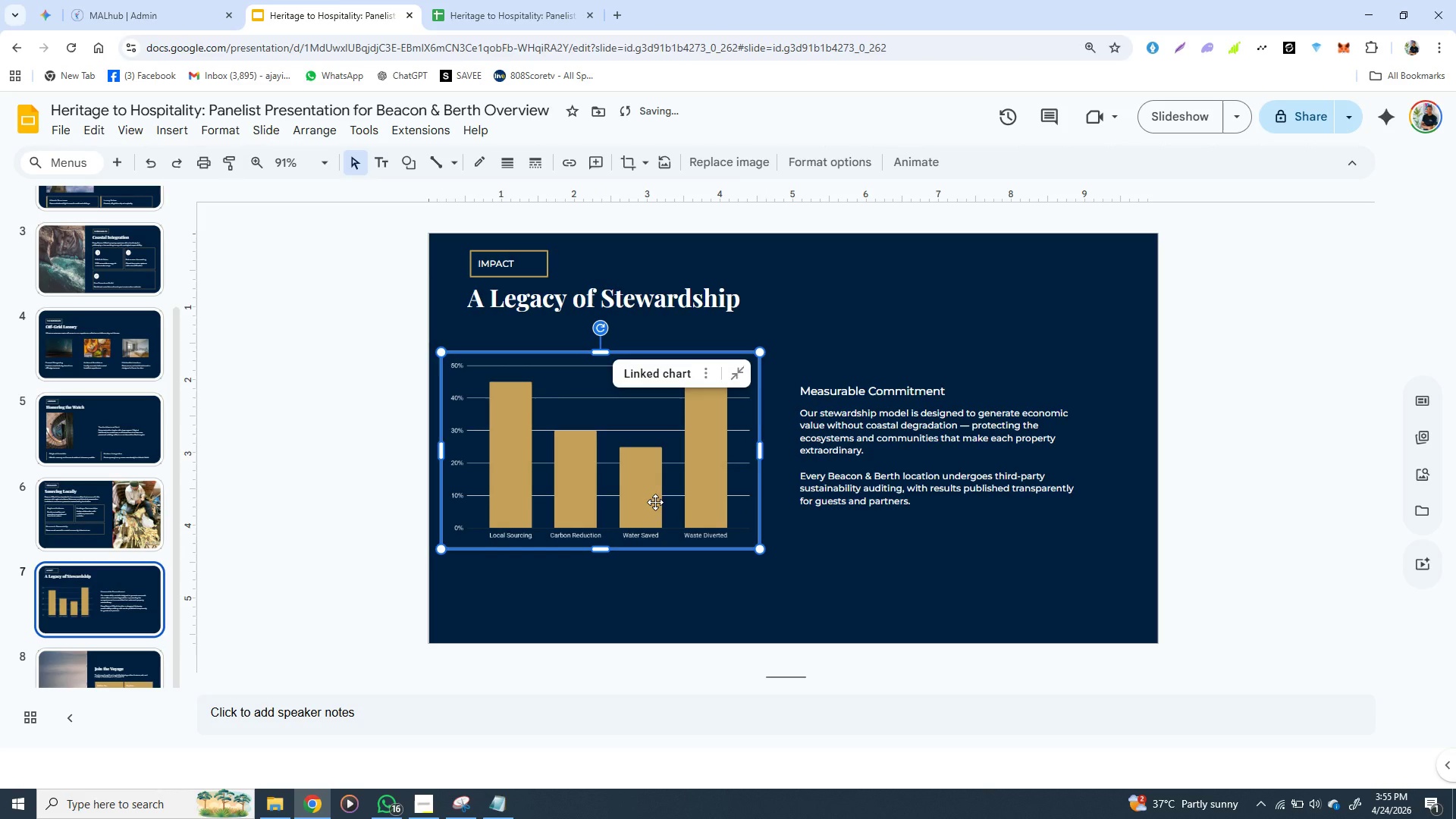 
left_click_drag(start_coordinate=[655, 502], to_coordinate=[679, 502])
 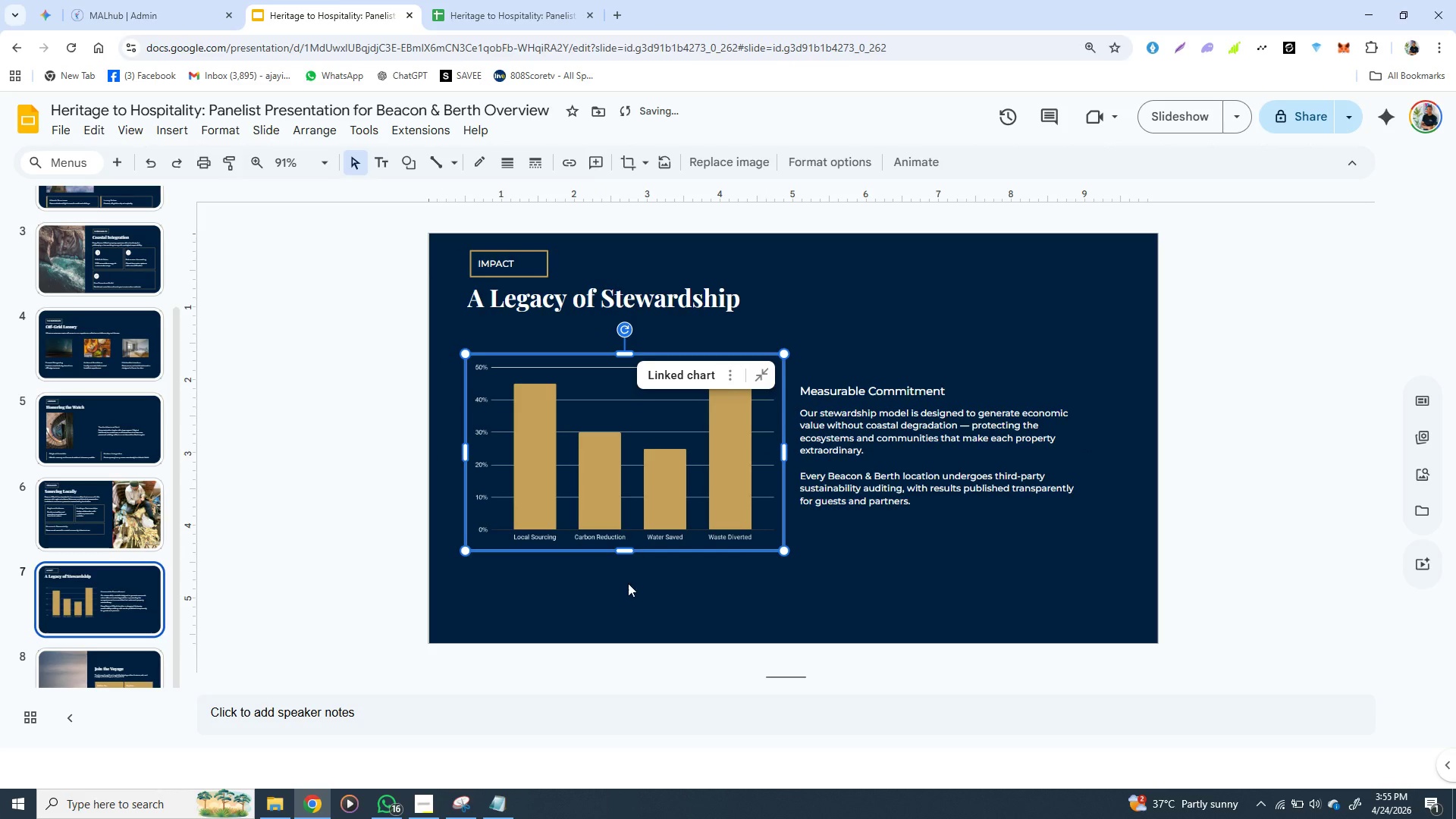 
left_click([628, 585])
 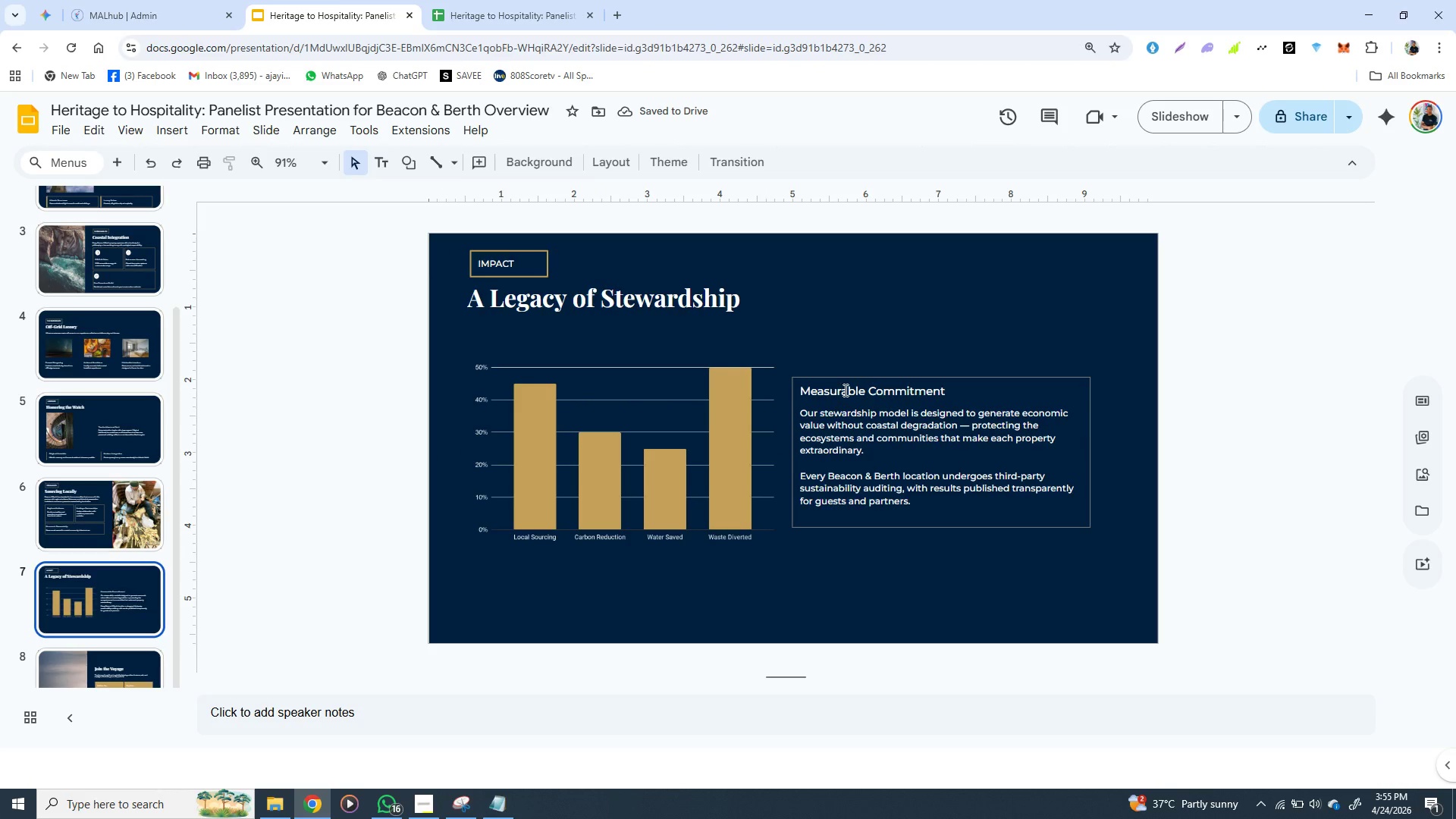 
left_click([844, 390])
 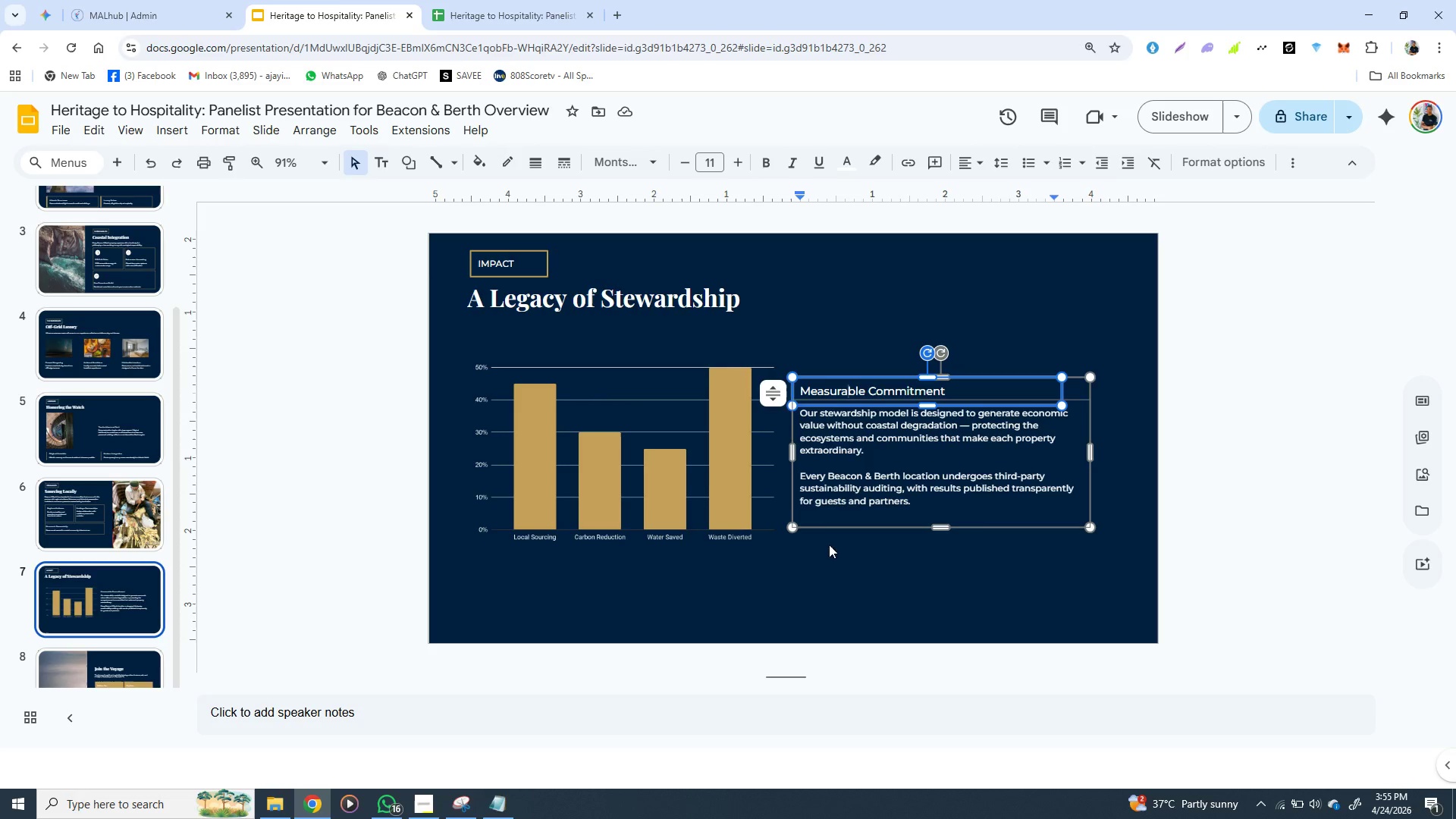 
left_click([829, 555])
 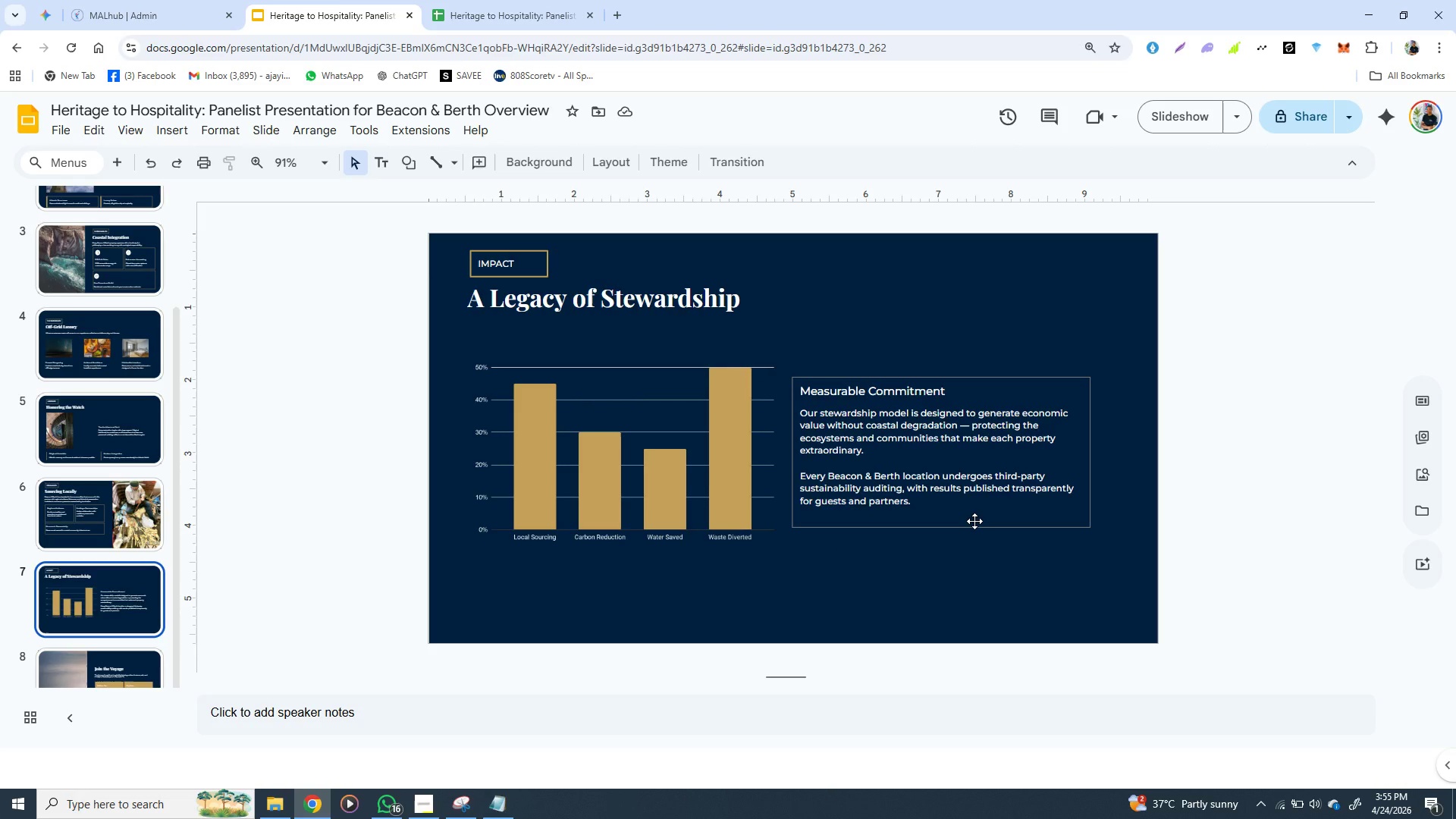 
left_click([974, 521])
 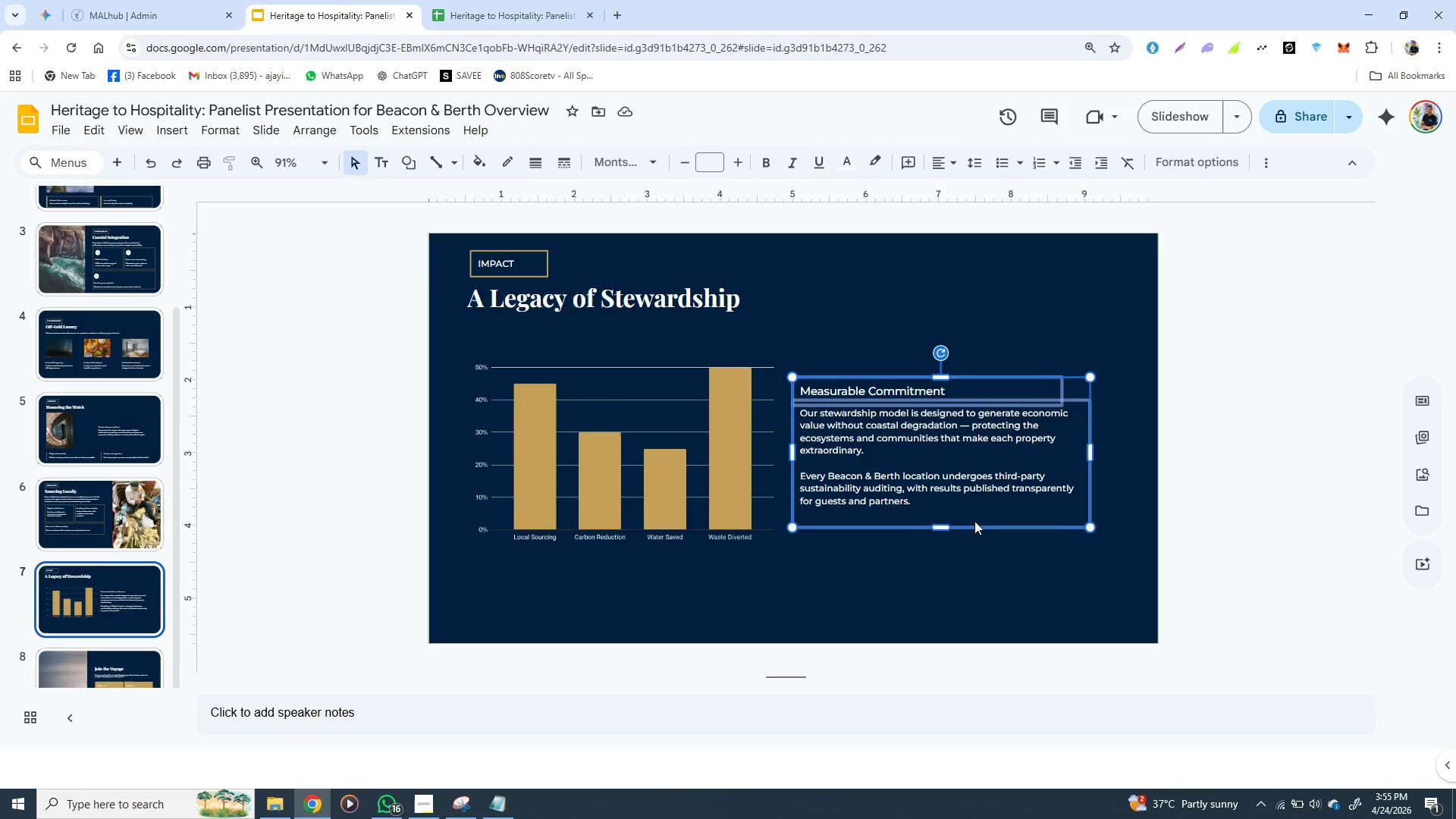 
hold_key(key=ArrowRight, duration=0.86)
 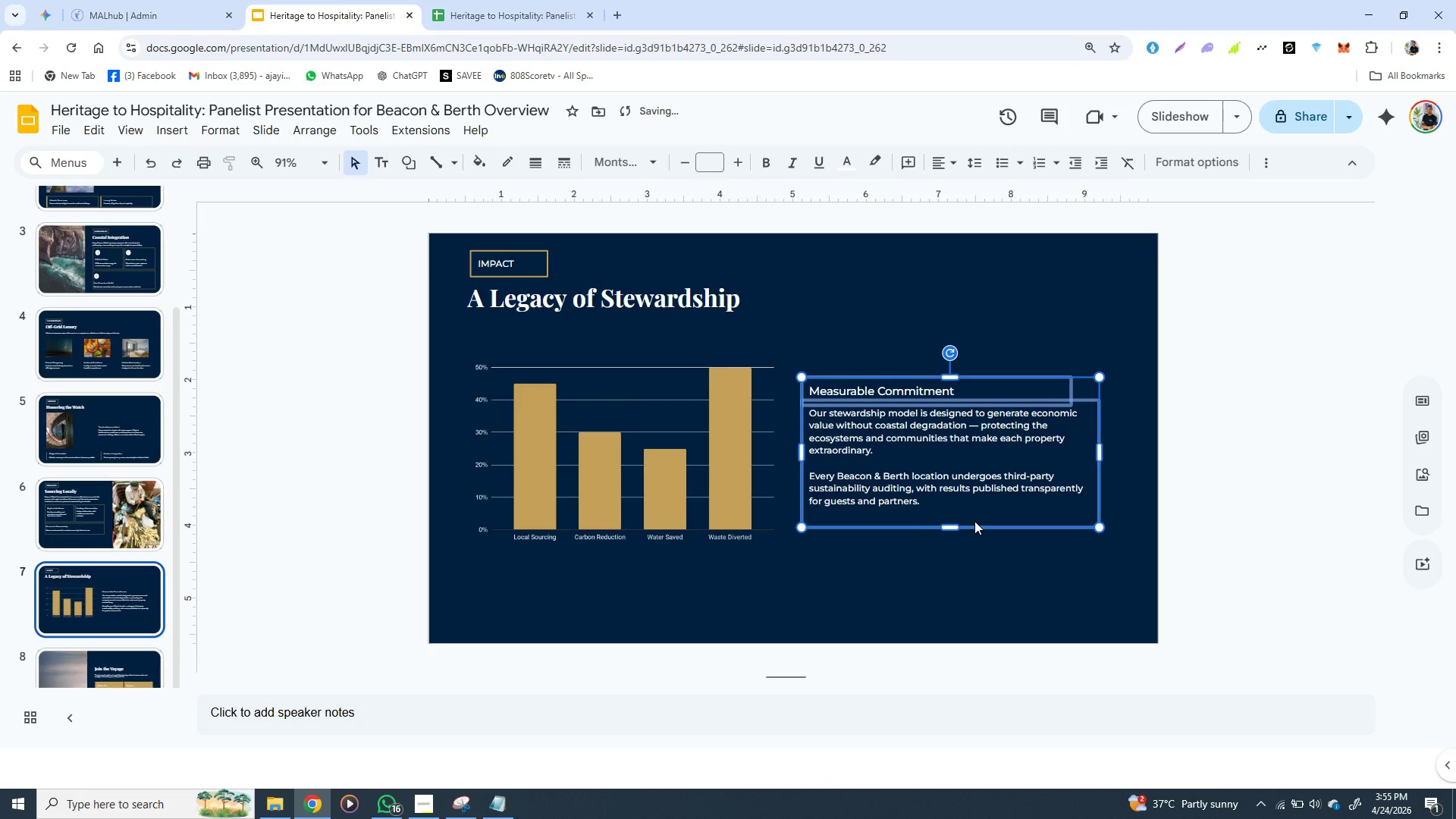 
key(ArrowRight)
 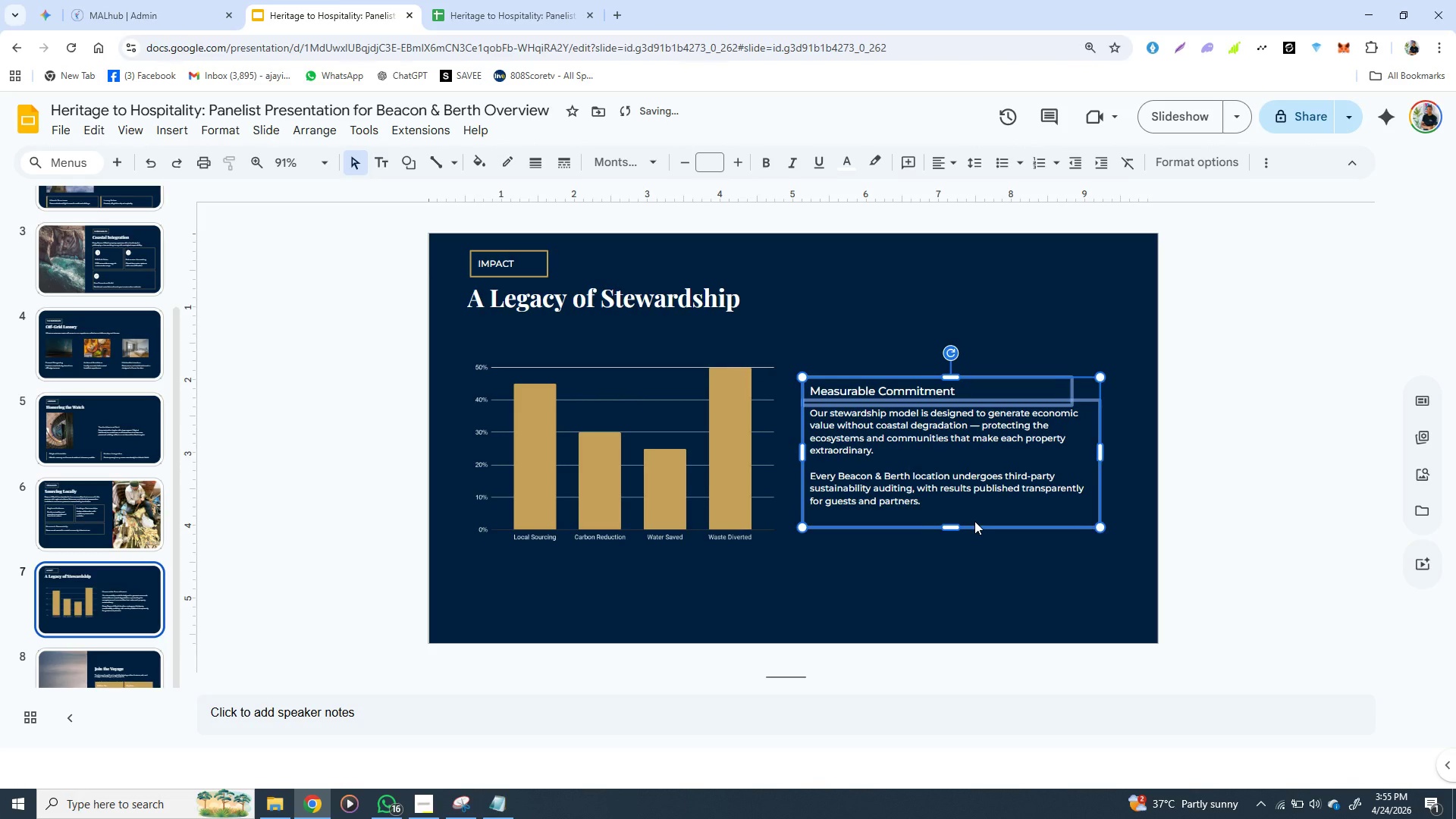 
key(ArrowRight)
 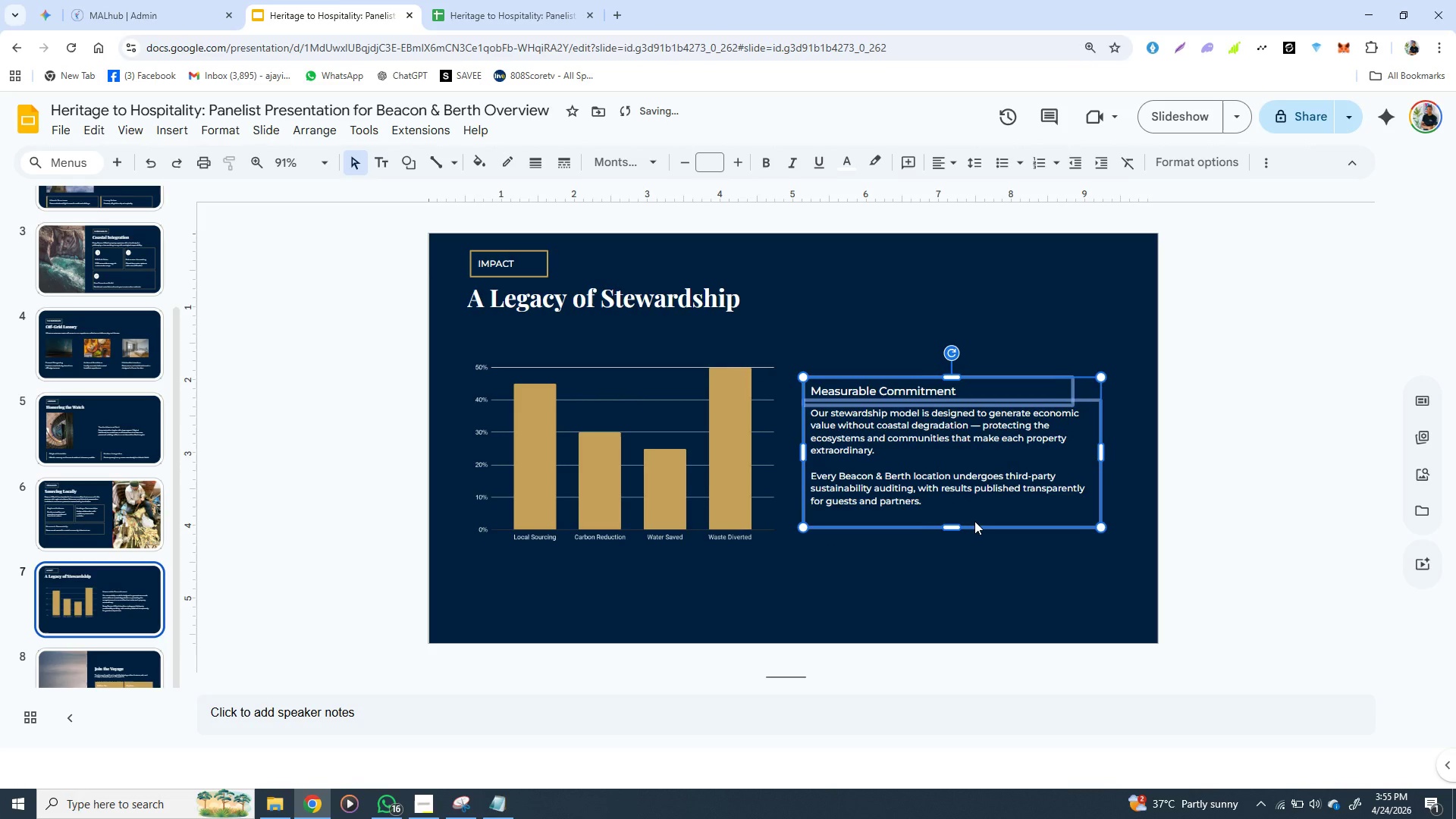 
key(ArrowRight)
 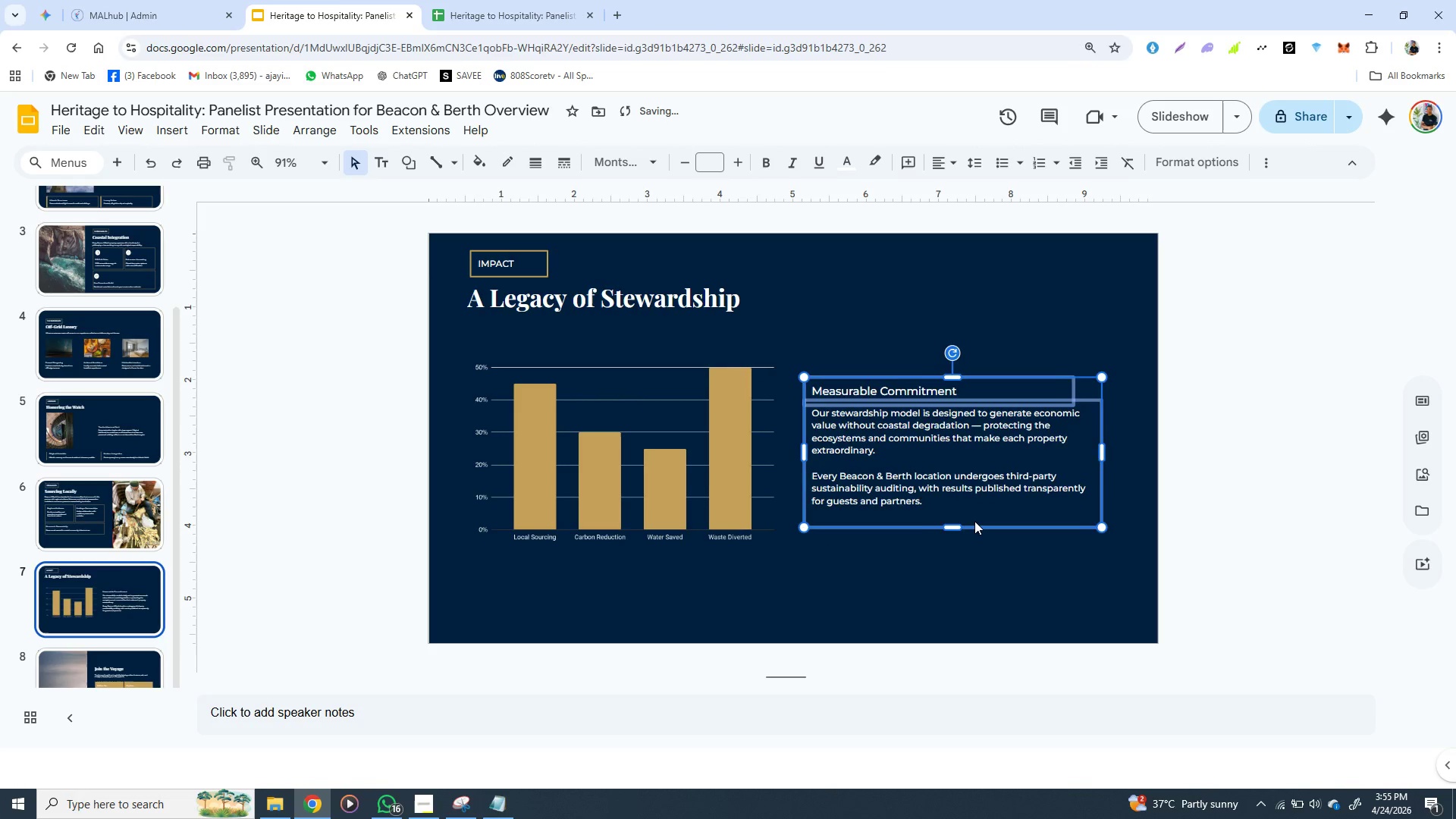 
key(ArrowRight)
 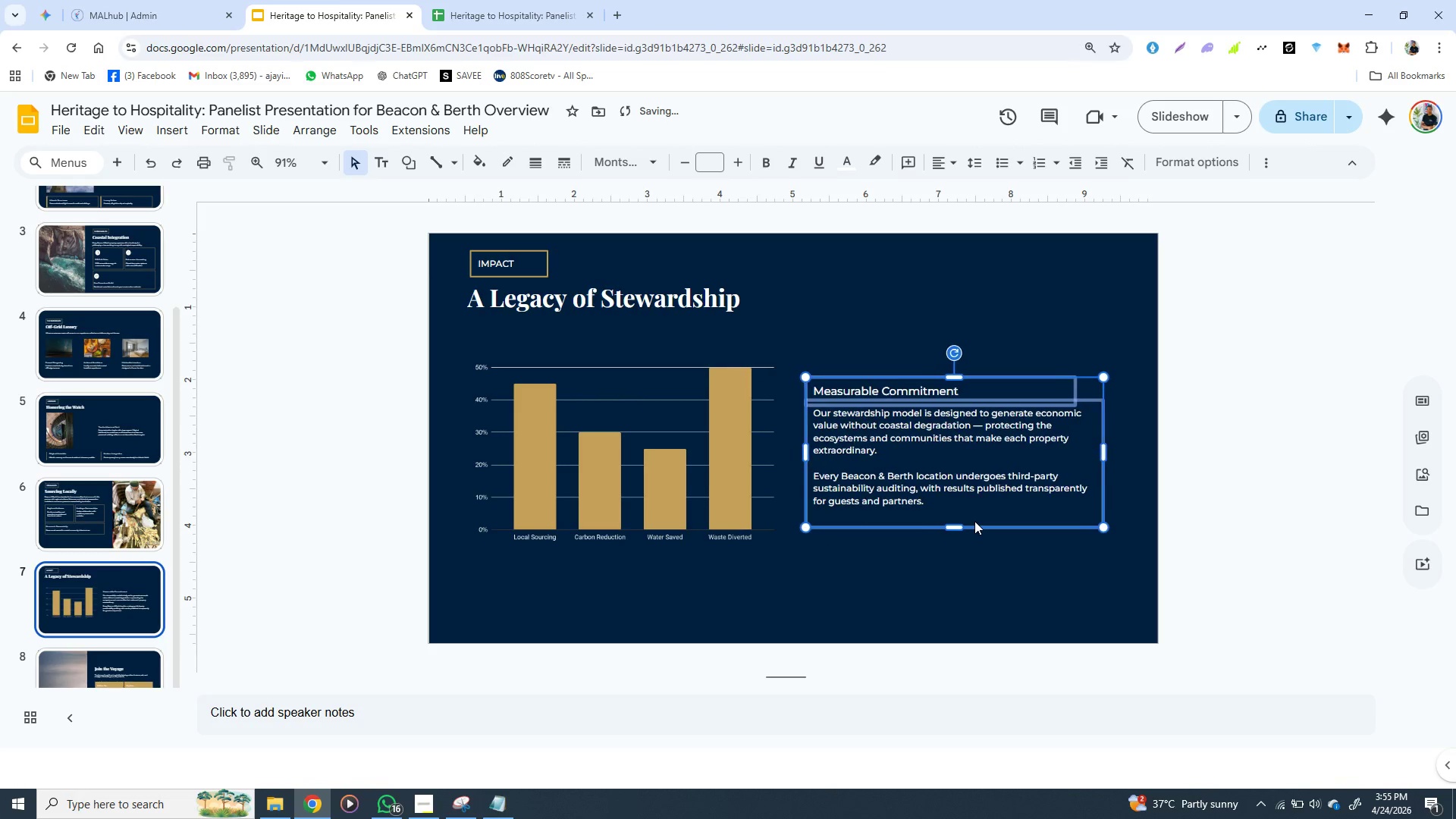 
key(ArrowRight)
 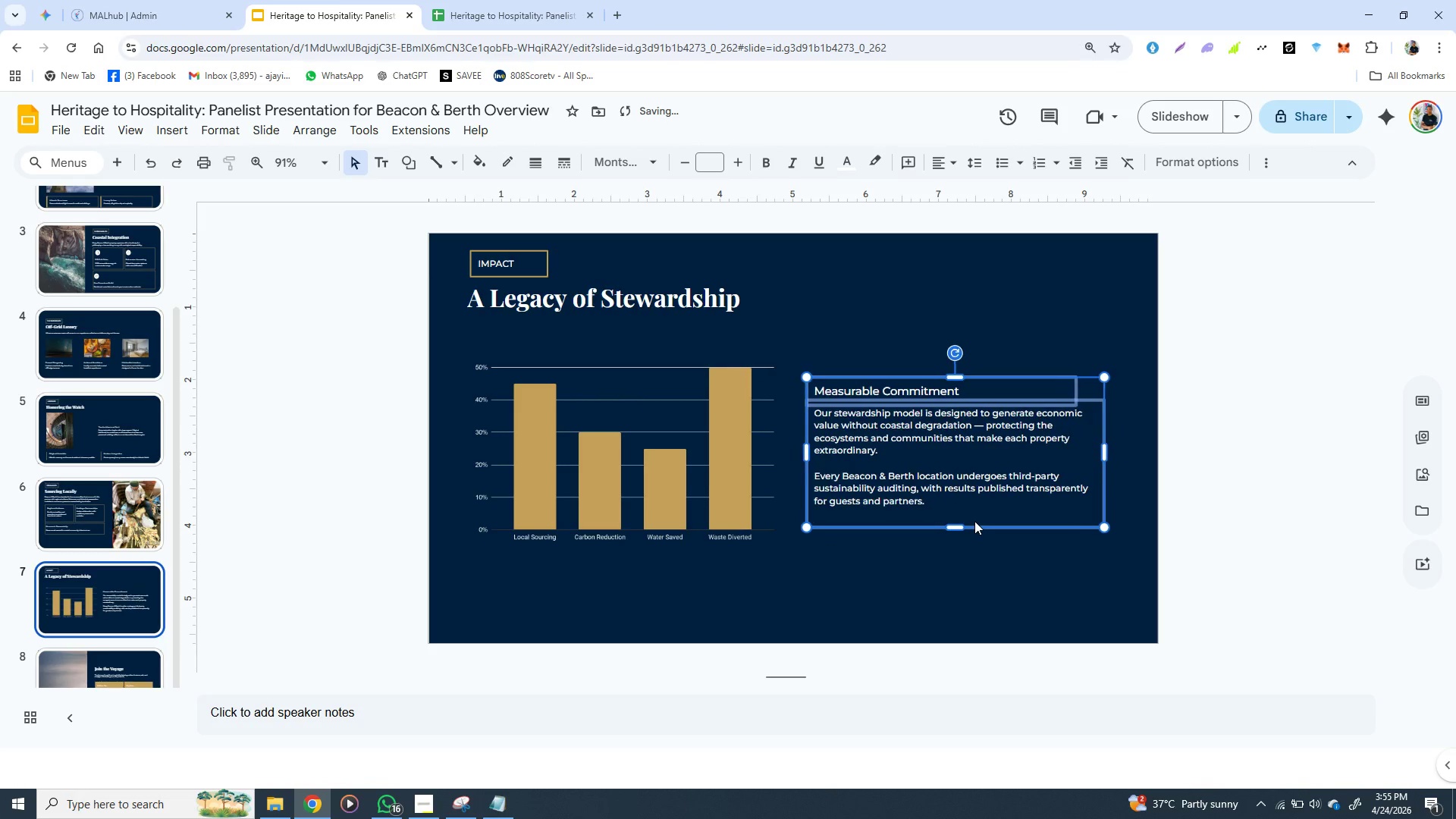 
key(ArrowRight)
 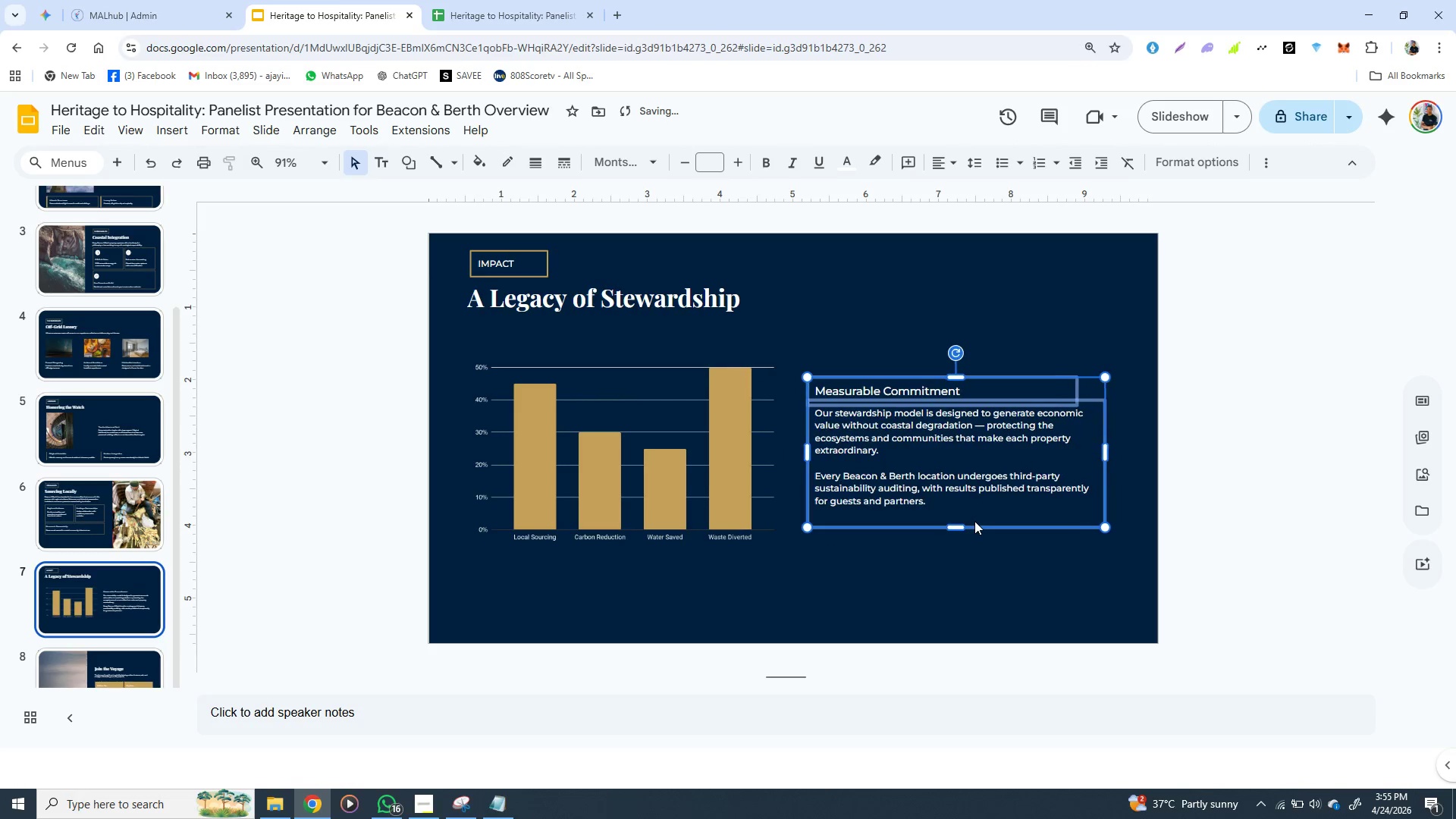 
key(ArrowRight)
 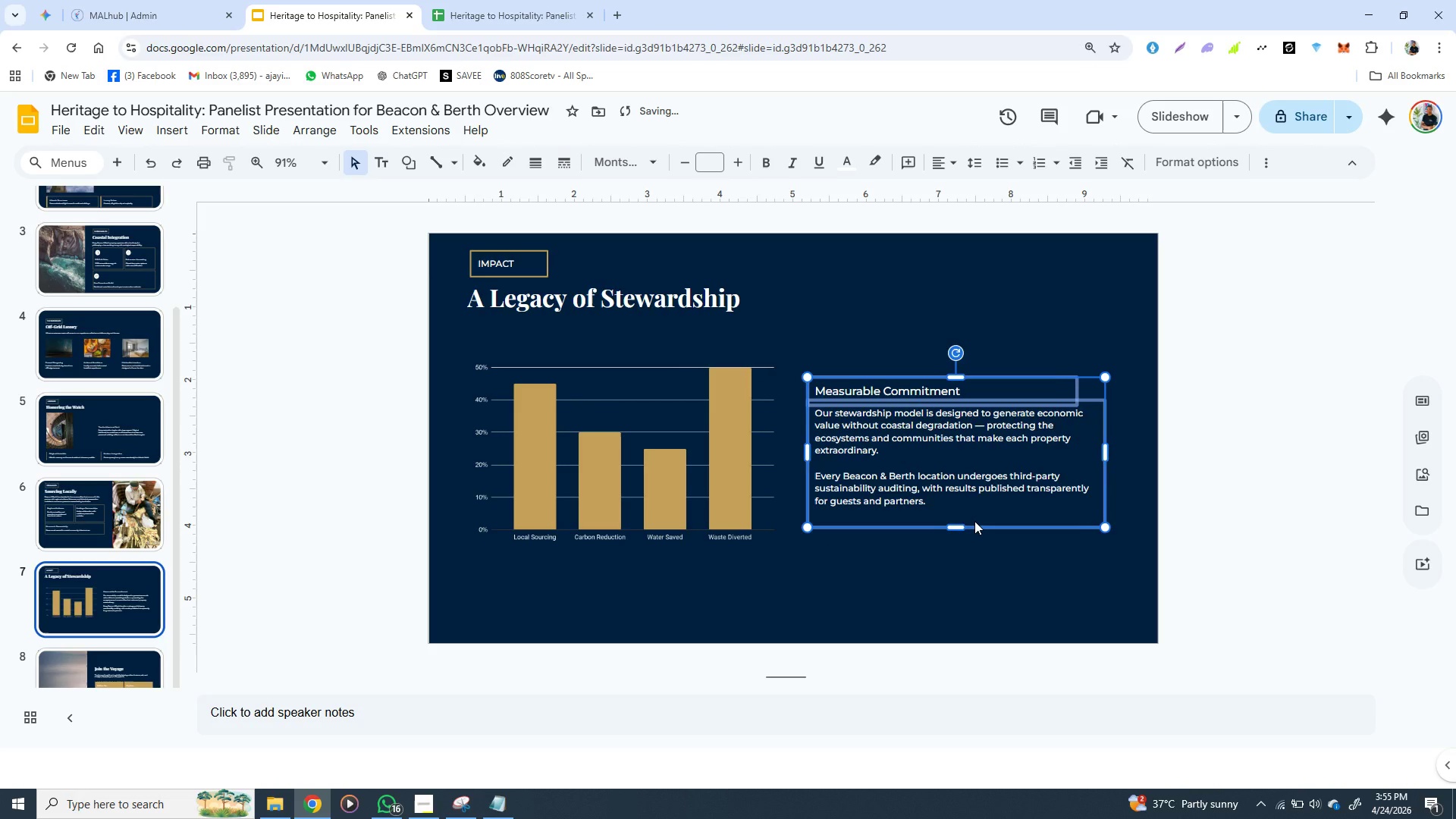 
key(ArrowRight)
 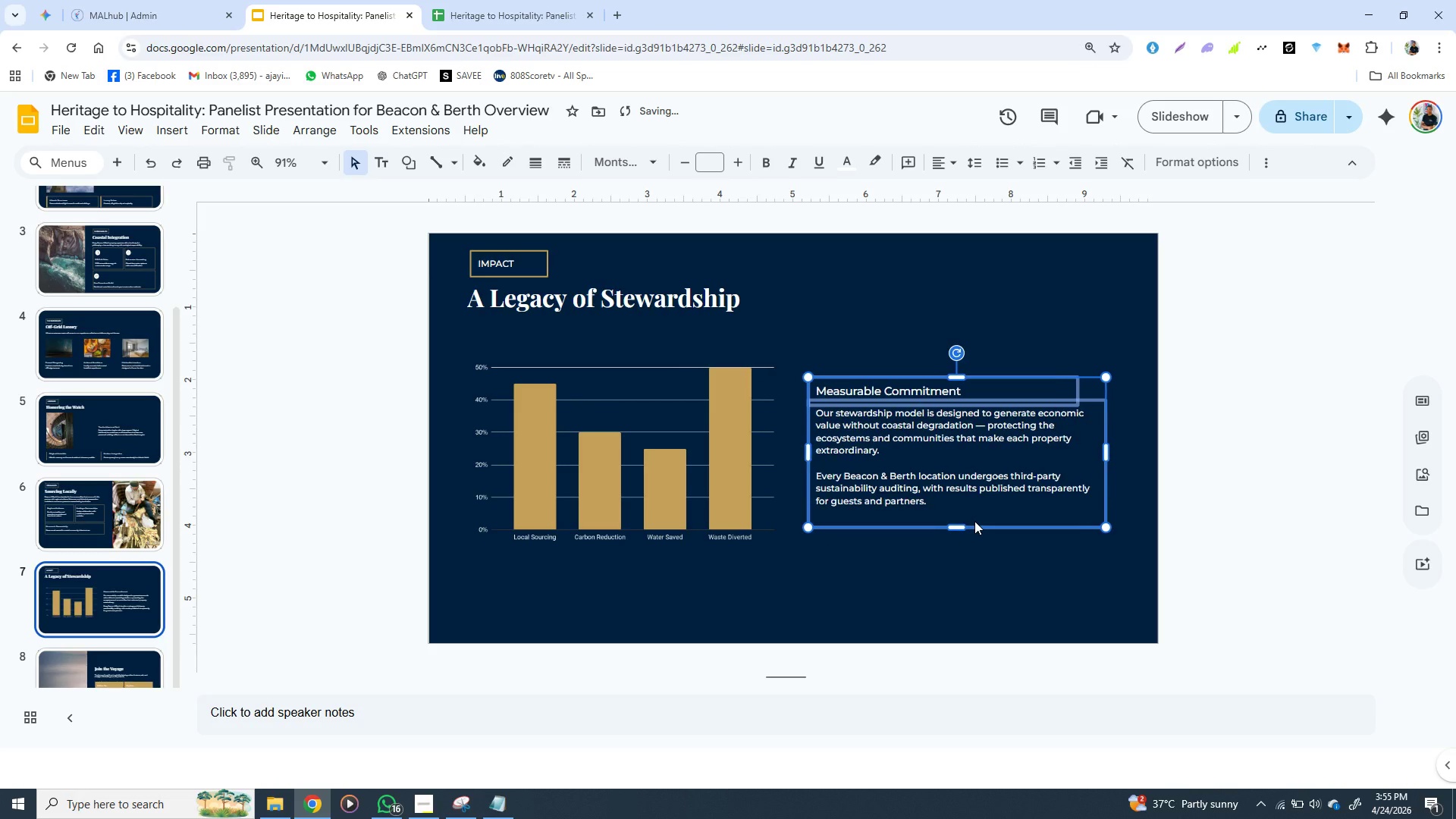 
key(ArrowRight)
 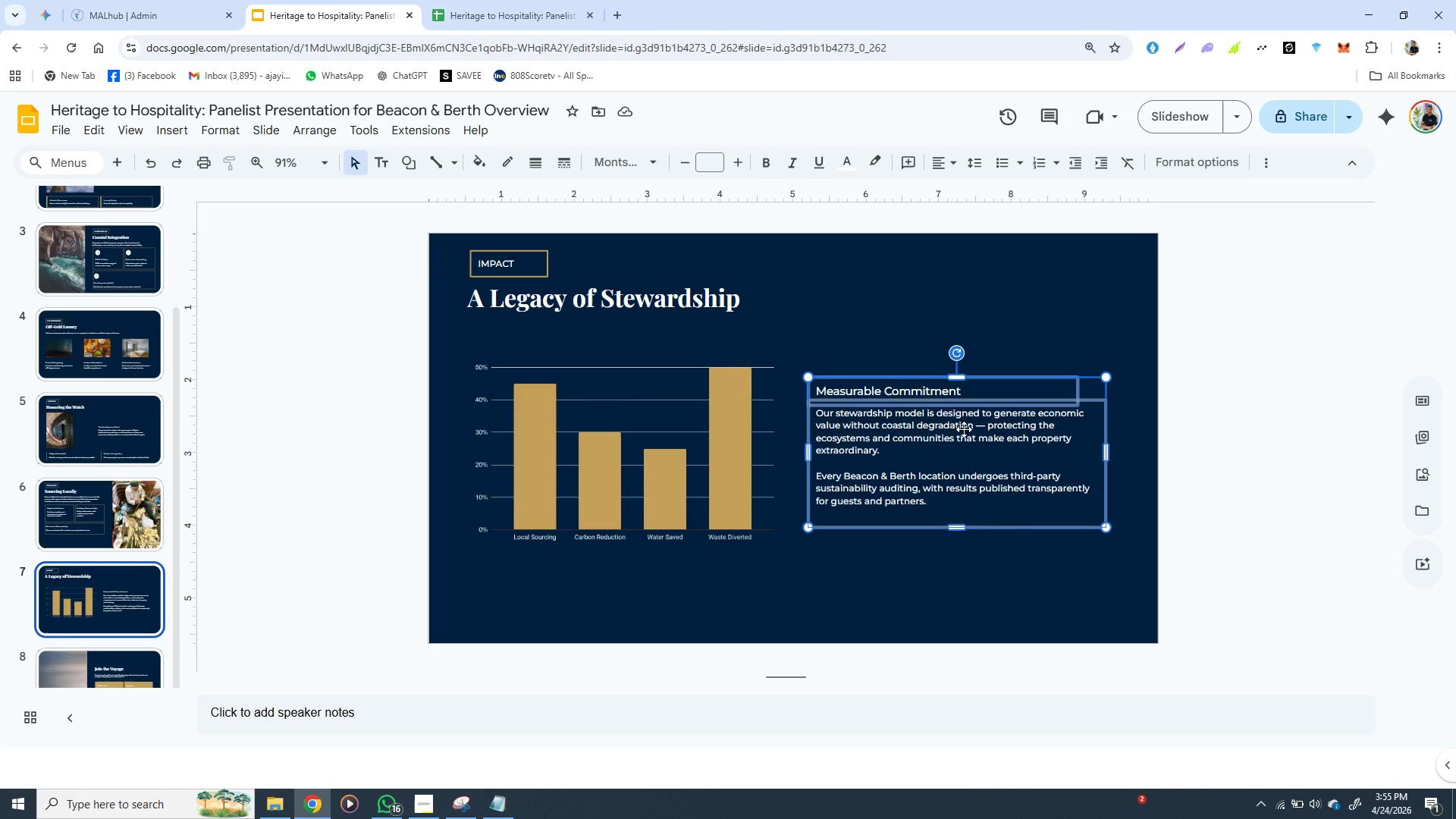 
wait(19.42)
 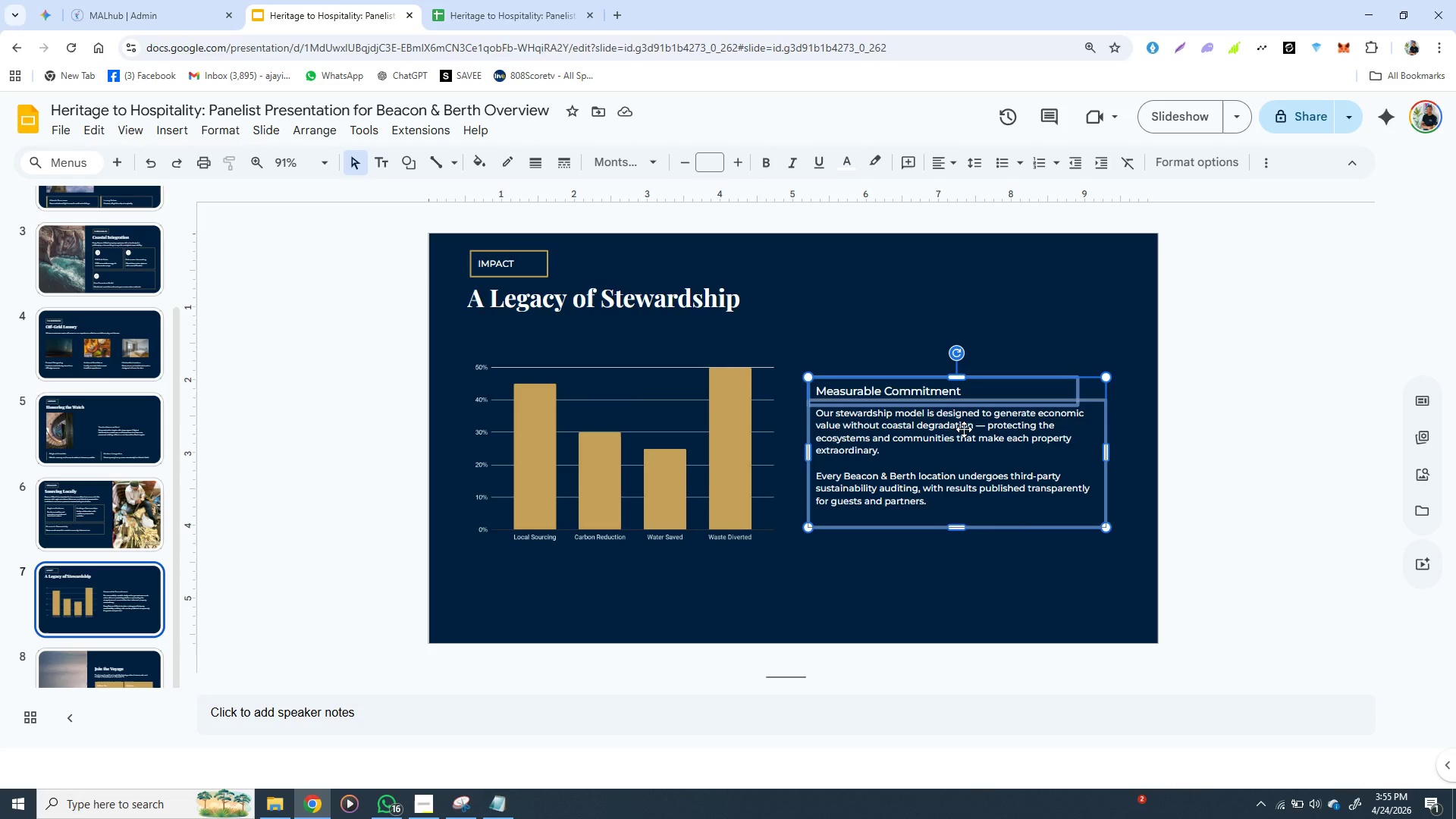 
left_click([824, 548])
 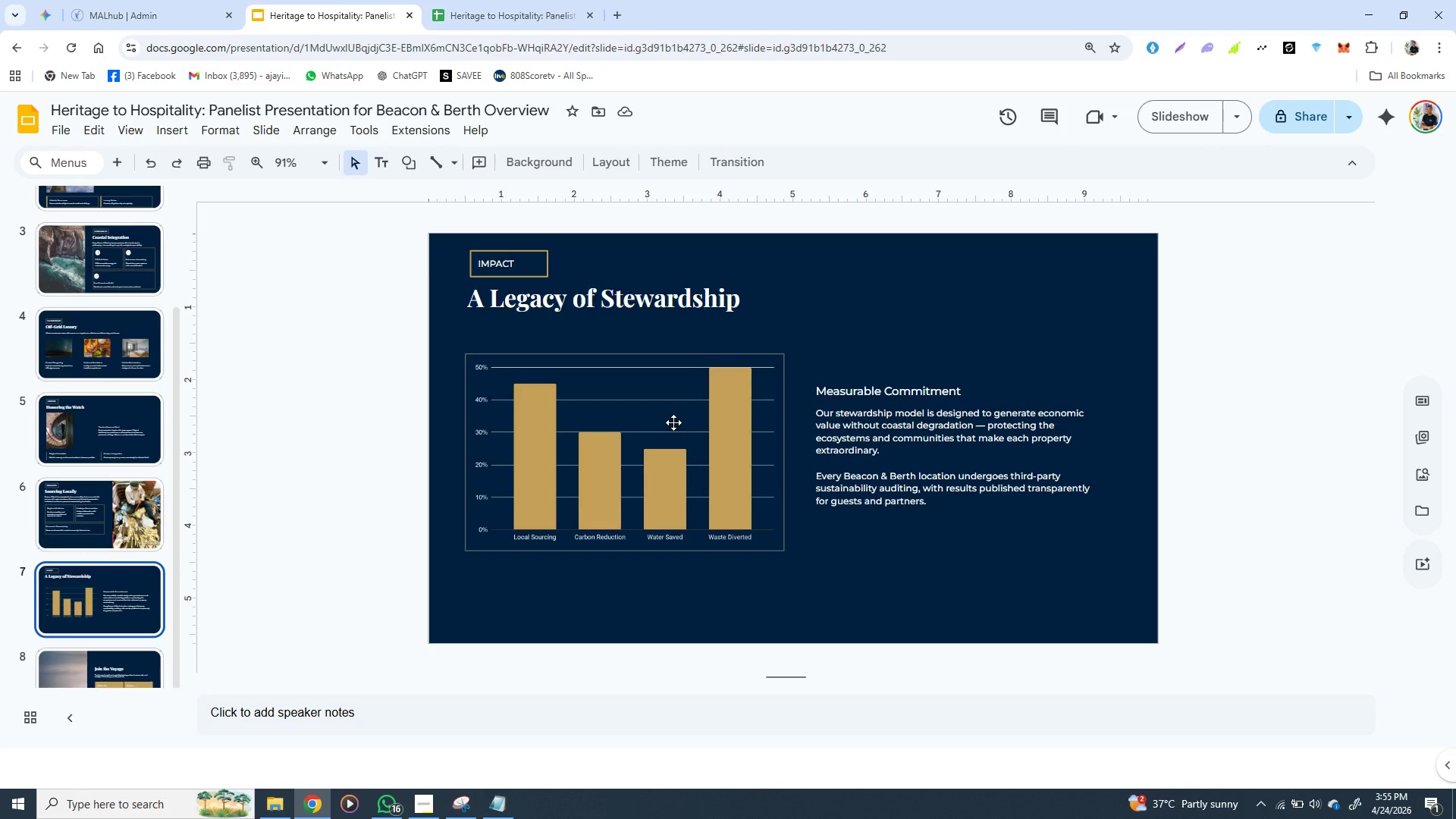 
left_click([673, 422])
 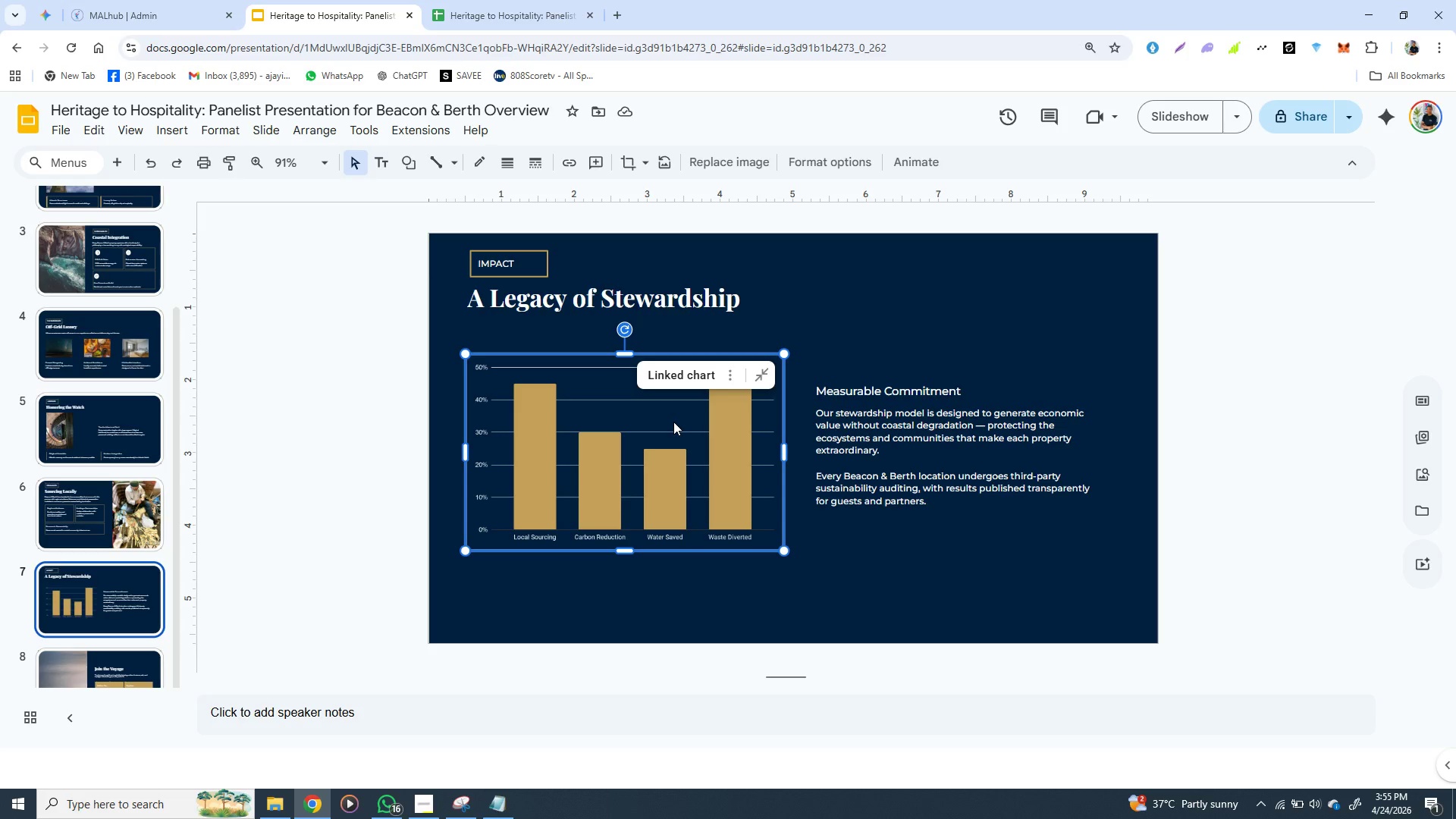 
hold_key(key=ShiftLeft, duration=1.5)
left_click([852, 415])
 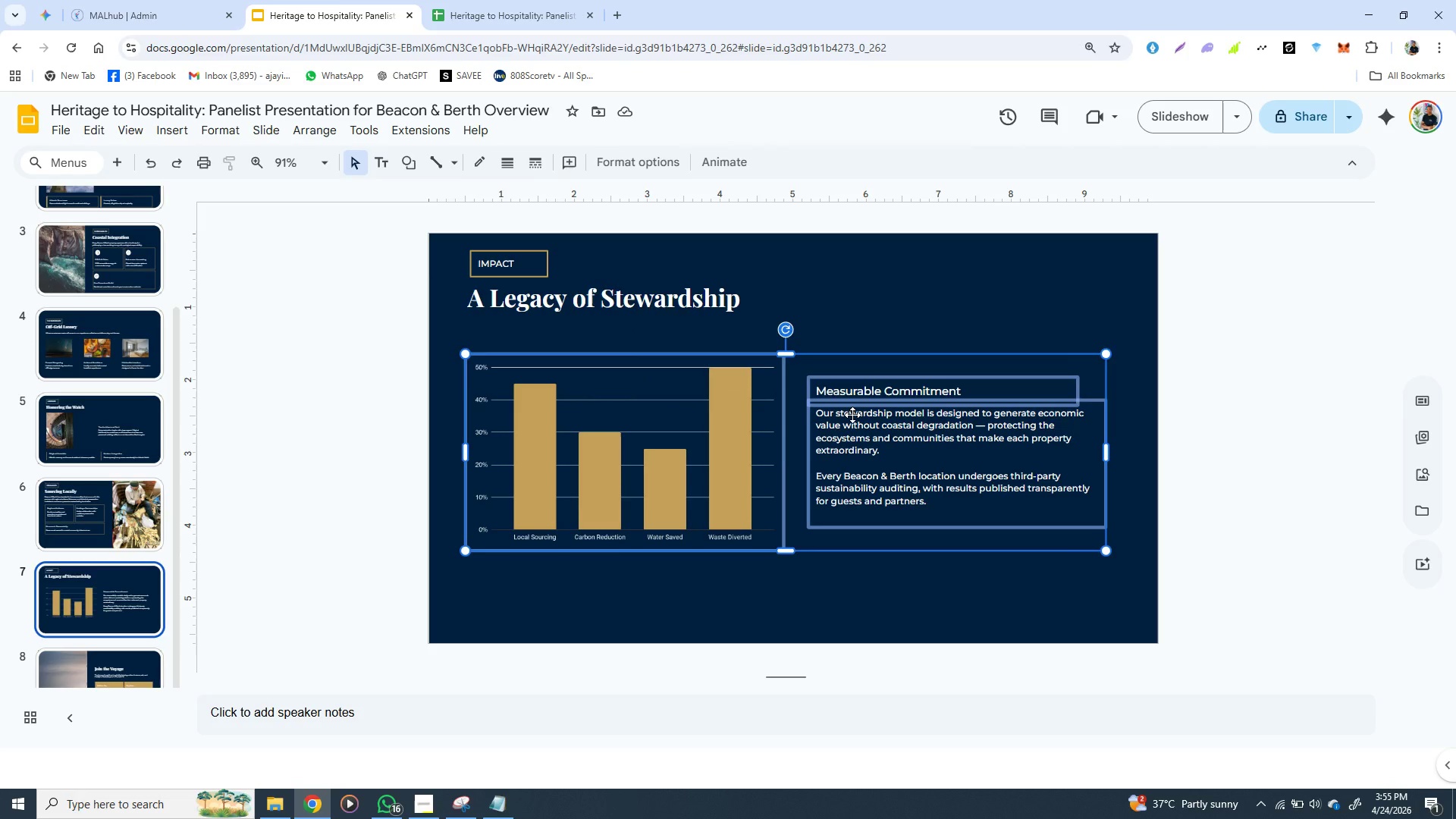 
key(Shift+ShiftLeft)
 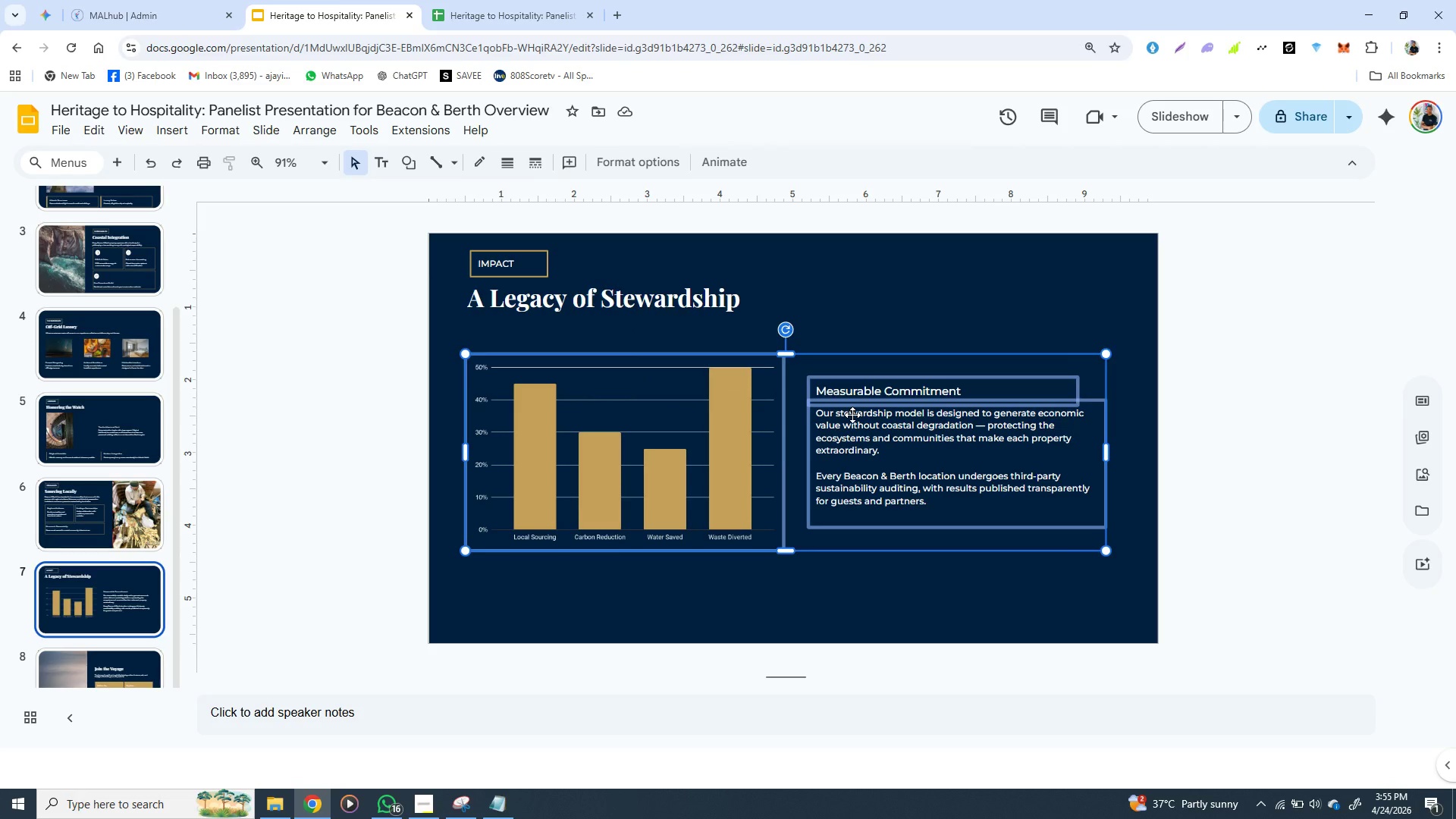 
key(Shift+ShiftLeft)
 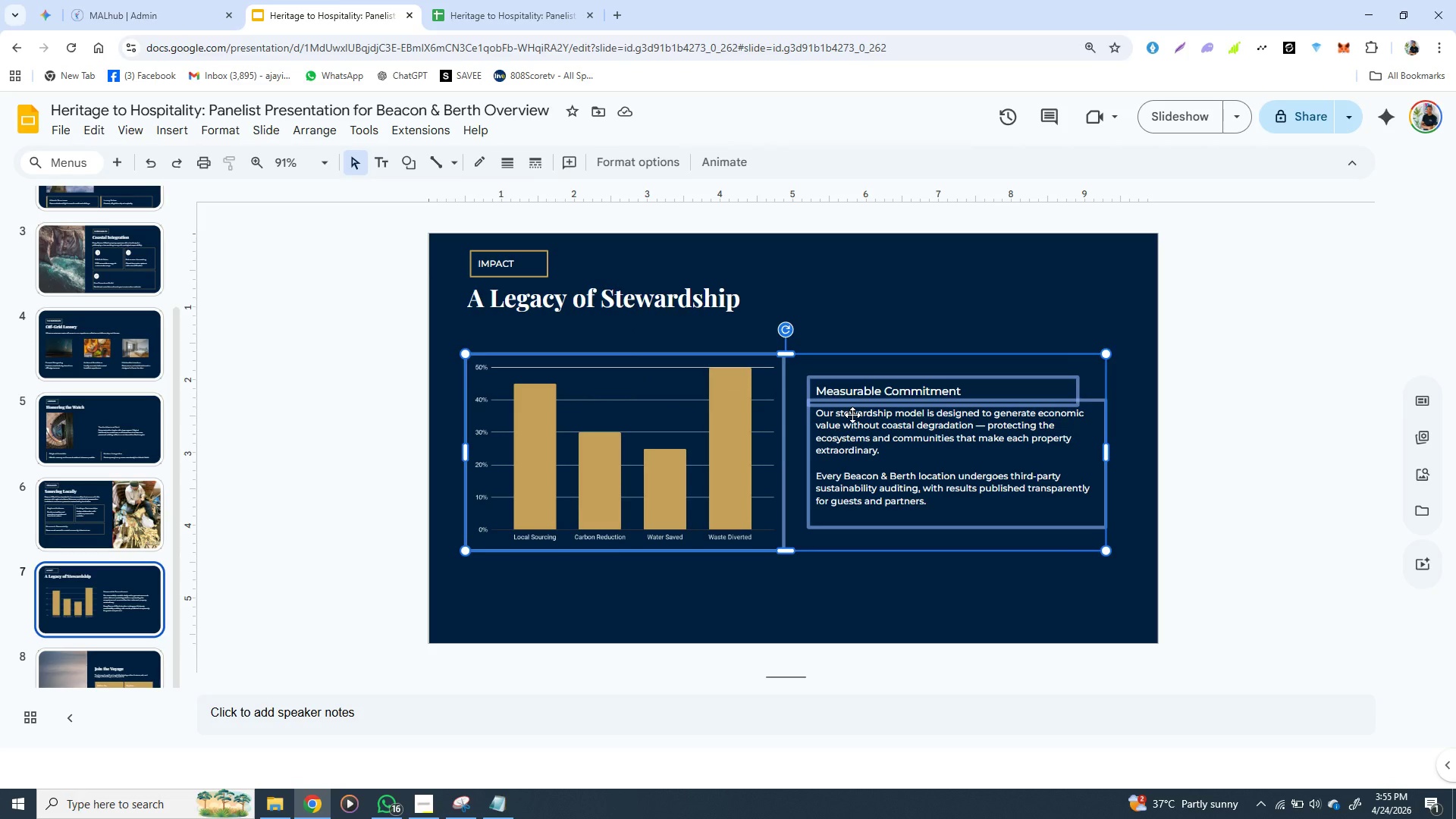 
key(Shift+ShiftLeft)
 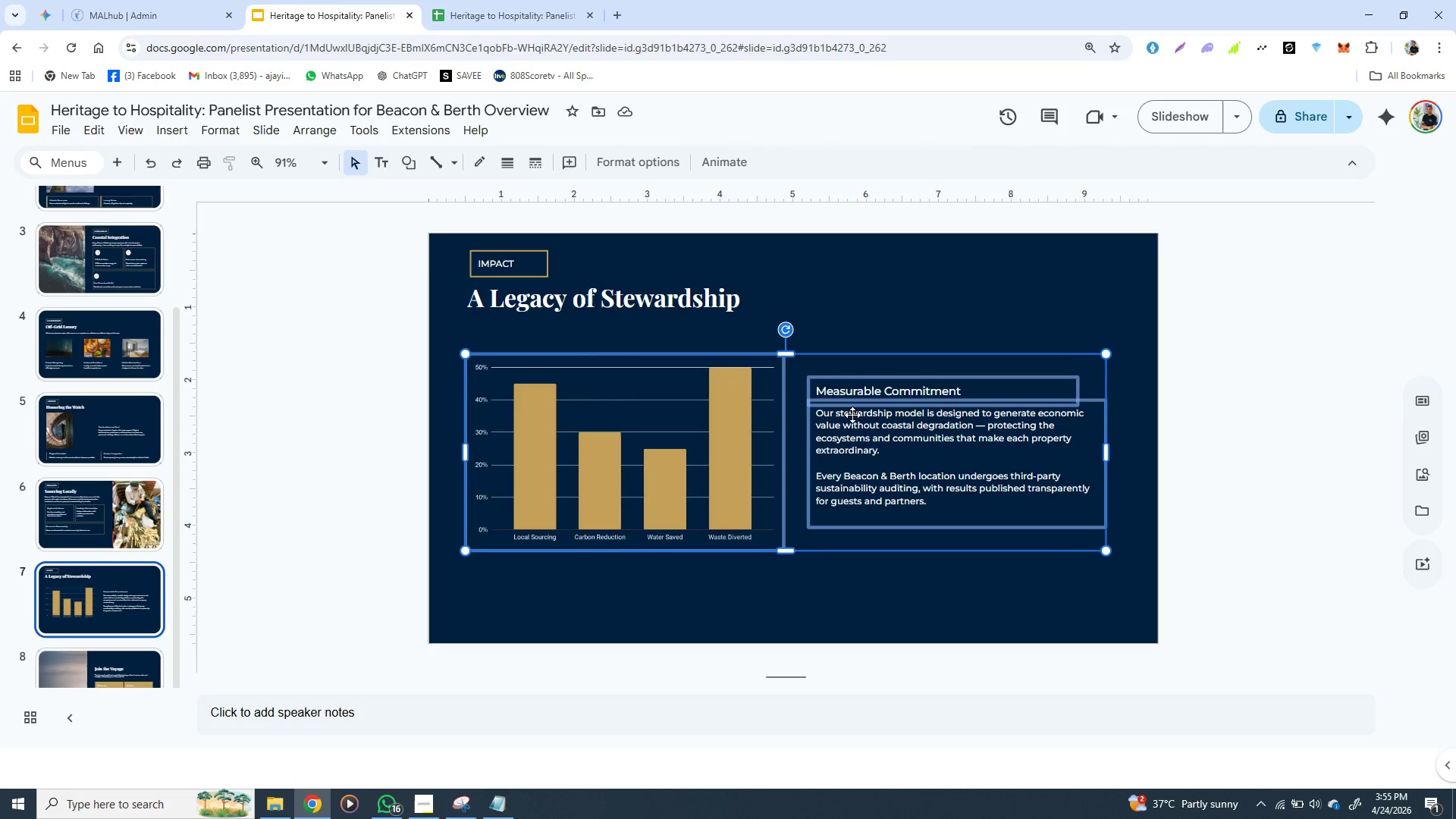 
key(Shift+ShiftLeft)
 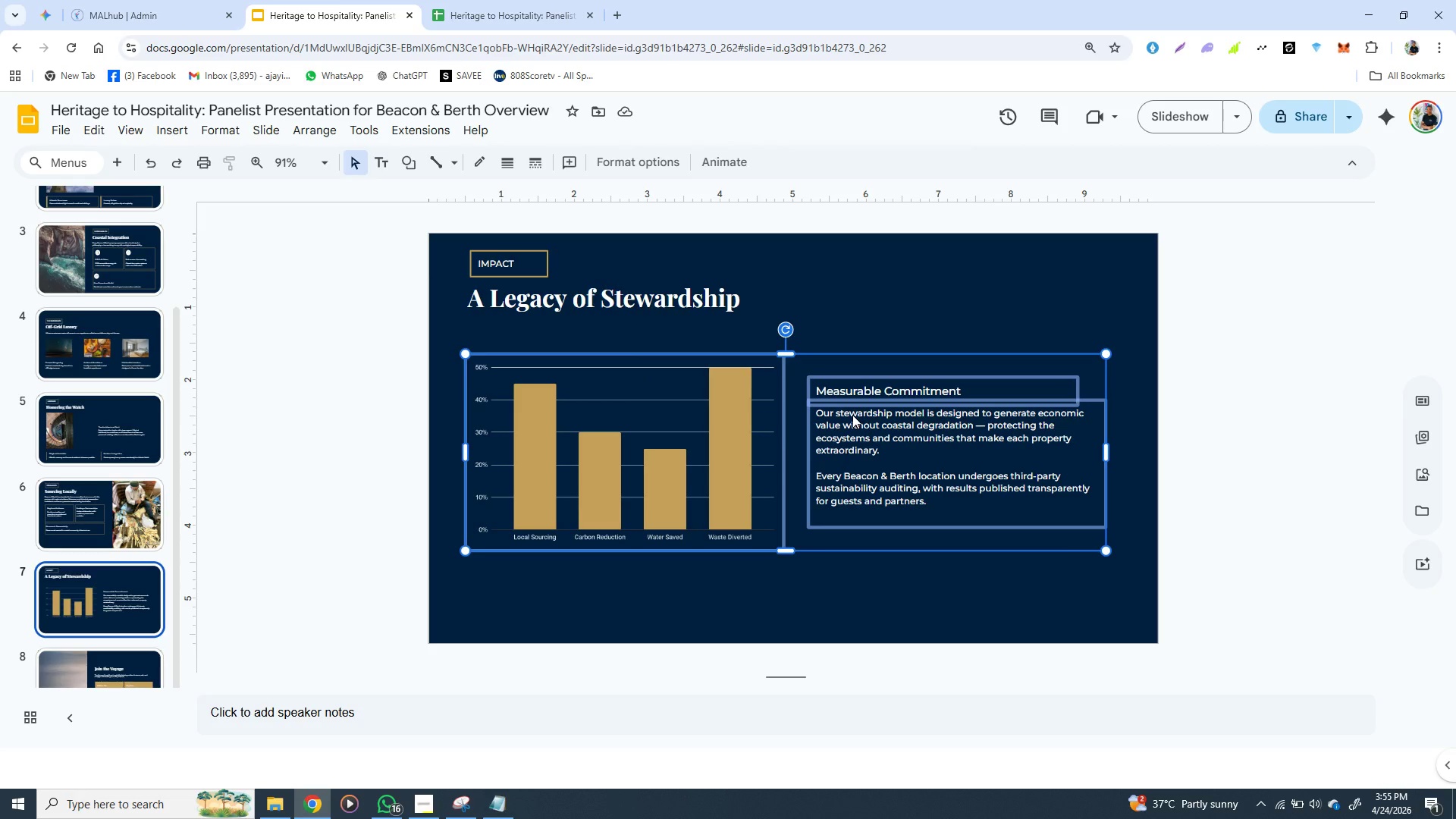 
right_click([852, 415])
 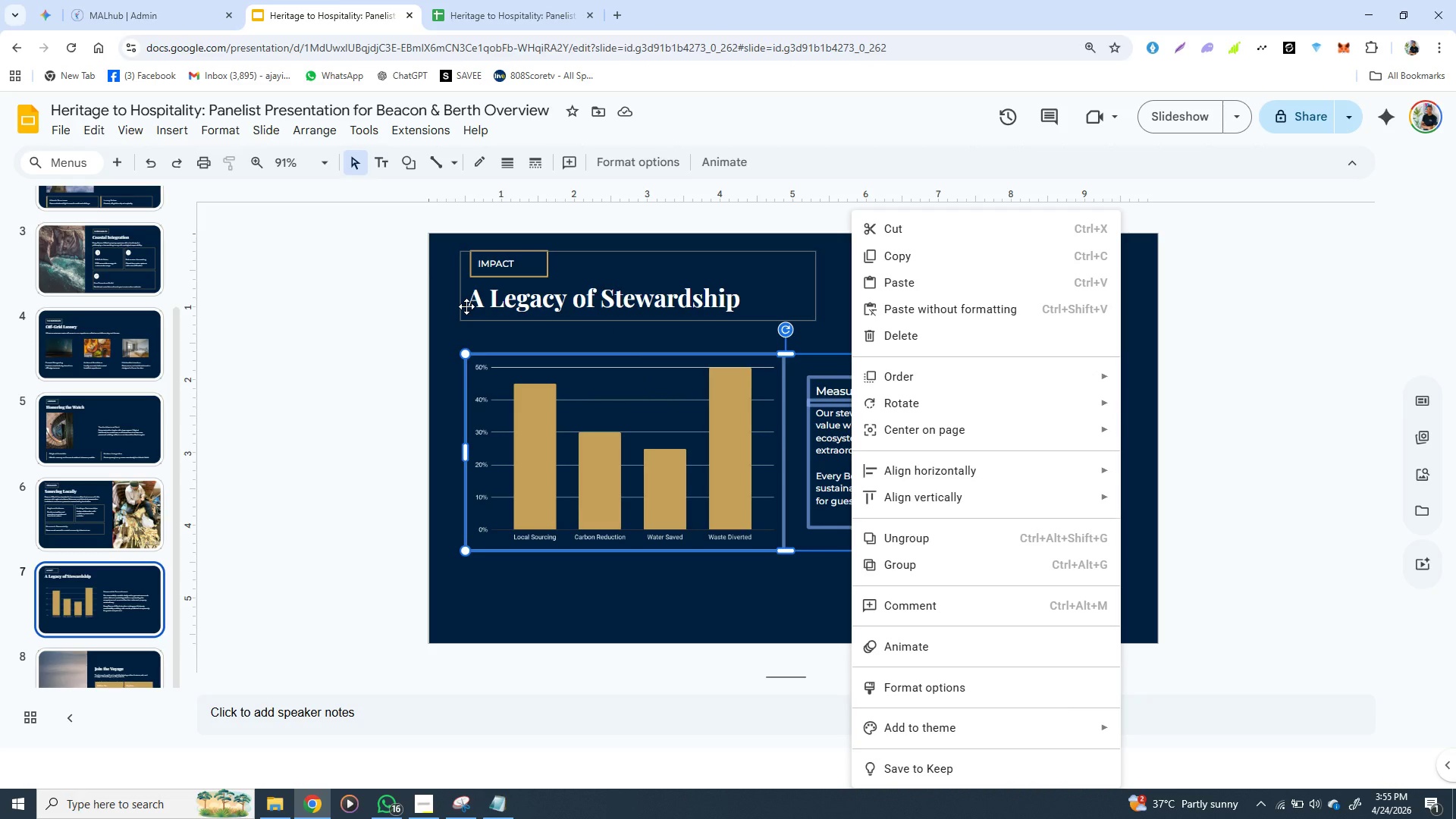 
wait(6.83)
 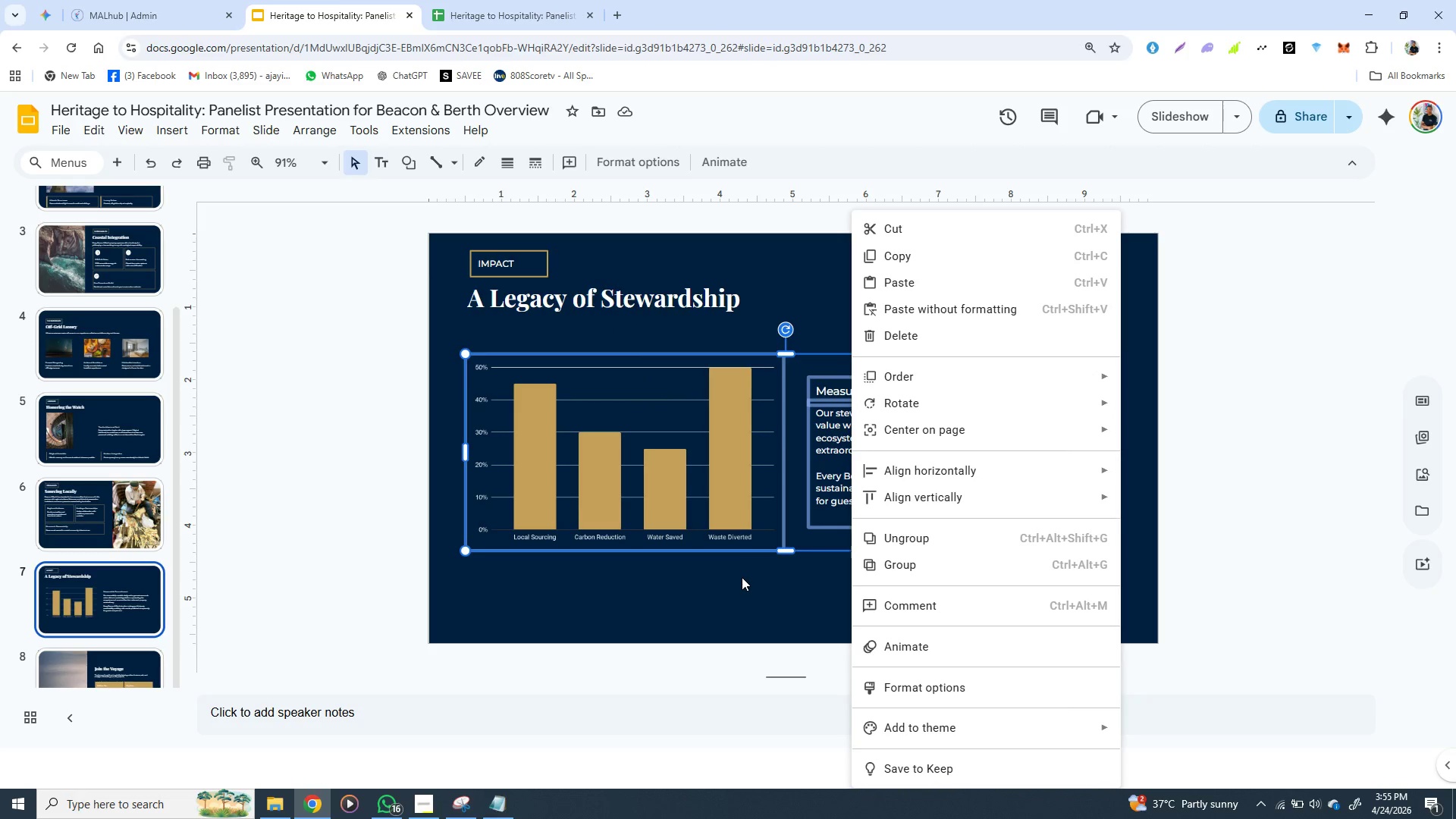 
left_click([466, 306])
 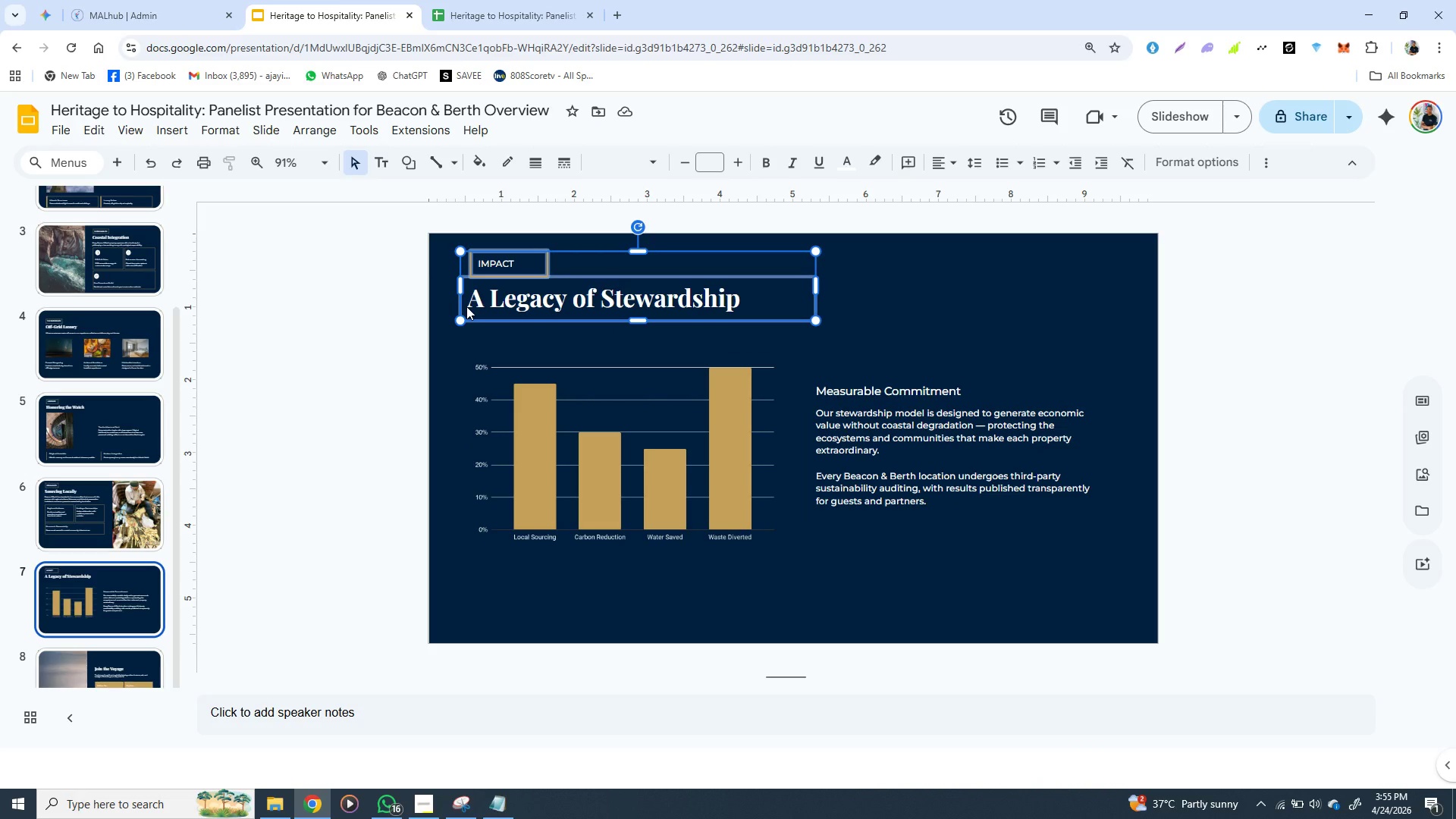 
hold_key(key=ShiftLeft, duration=0.62)
 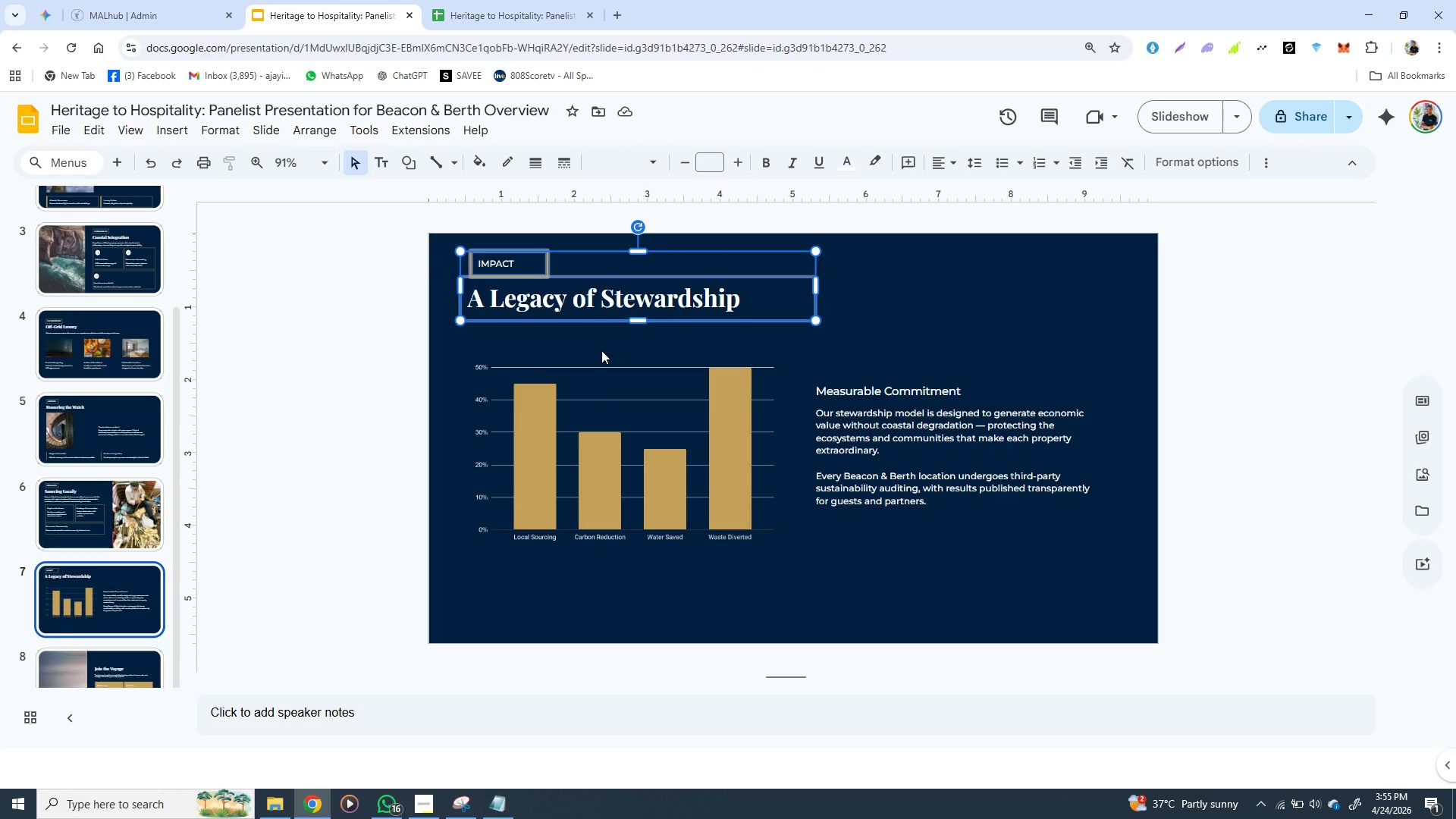 
left_click([601, 350])
 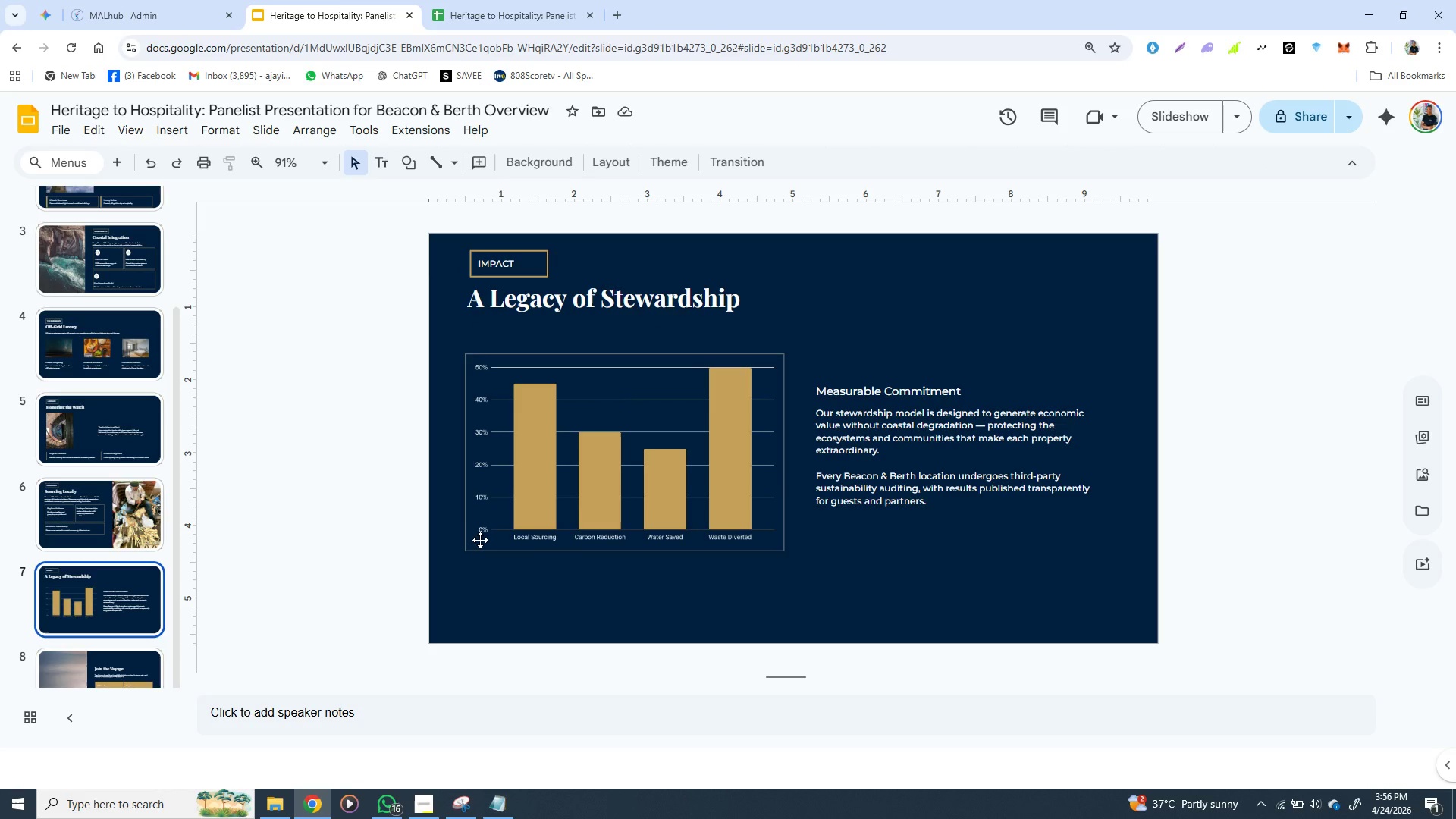 
left_click([482, 540])
 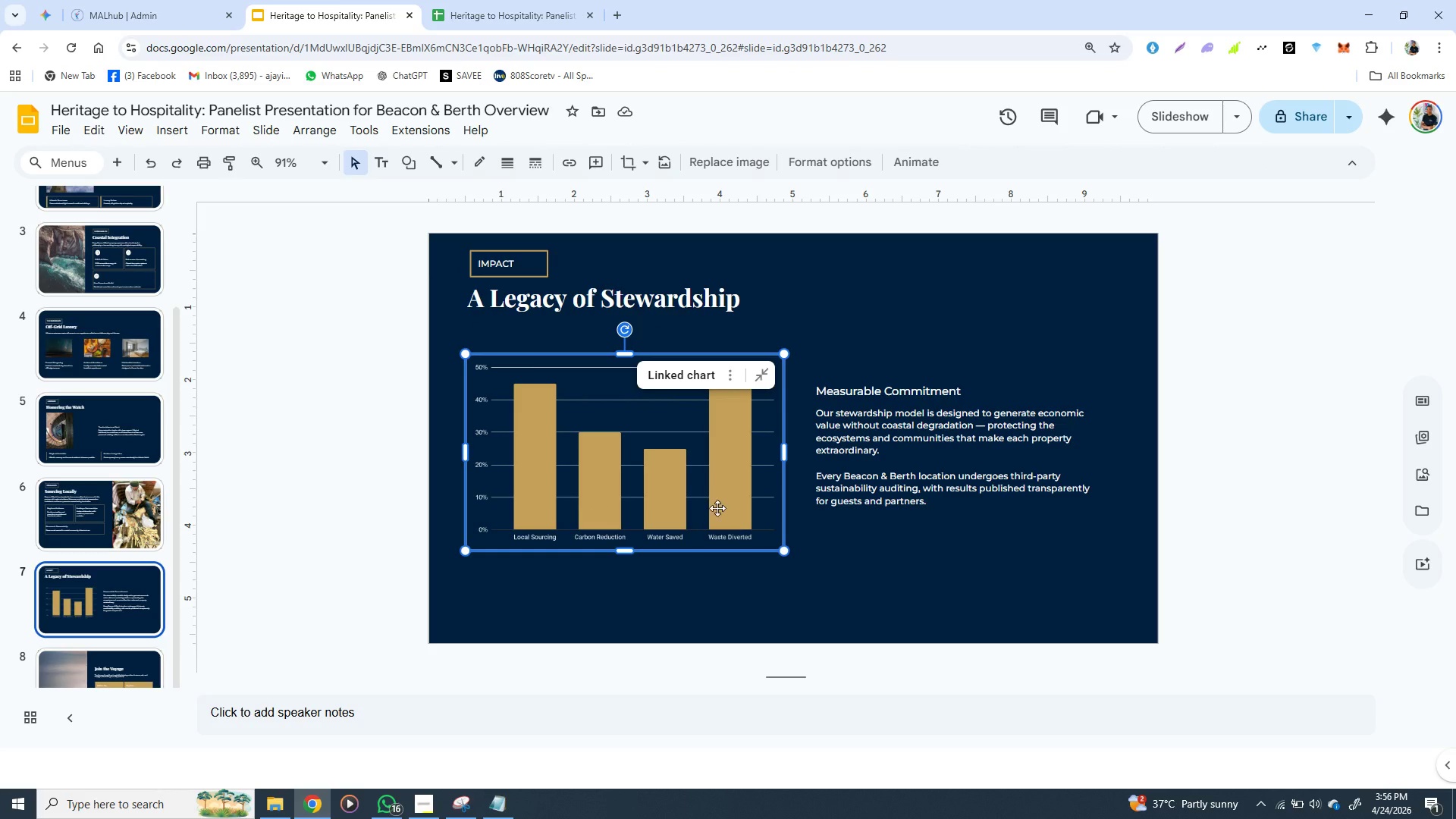 
hold_key(key=ShiftLeft, duration=1.36)
left_click([829, 513])
 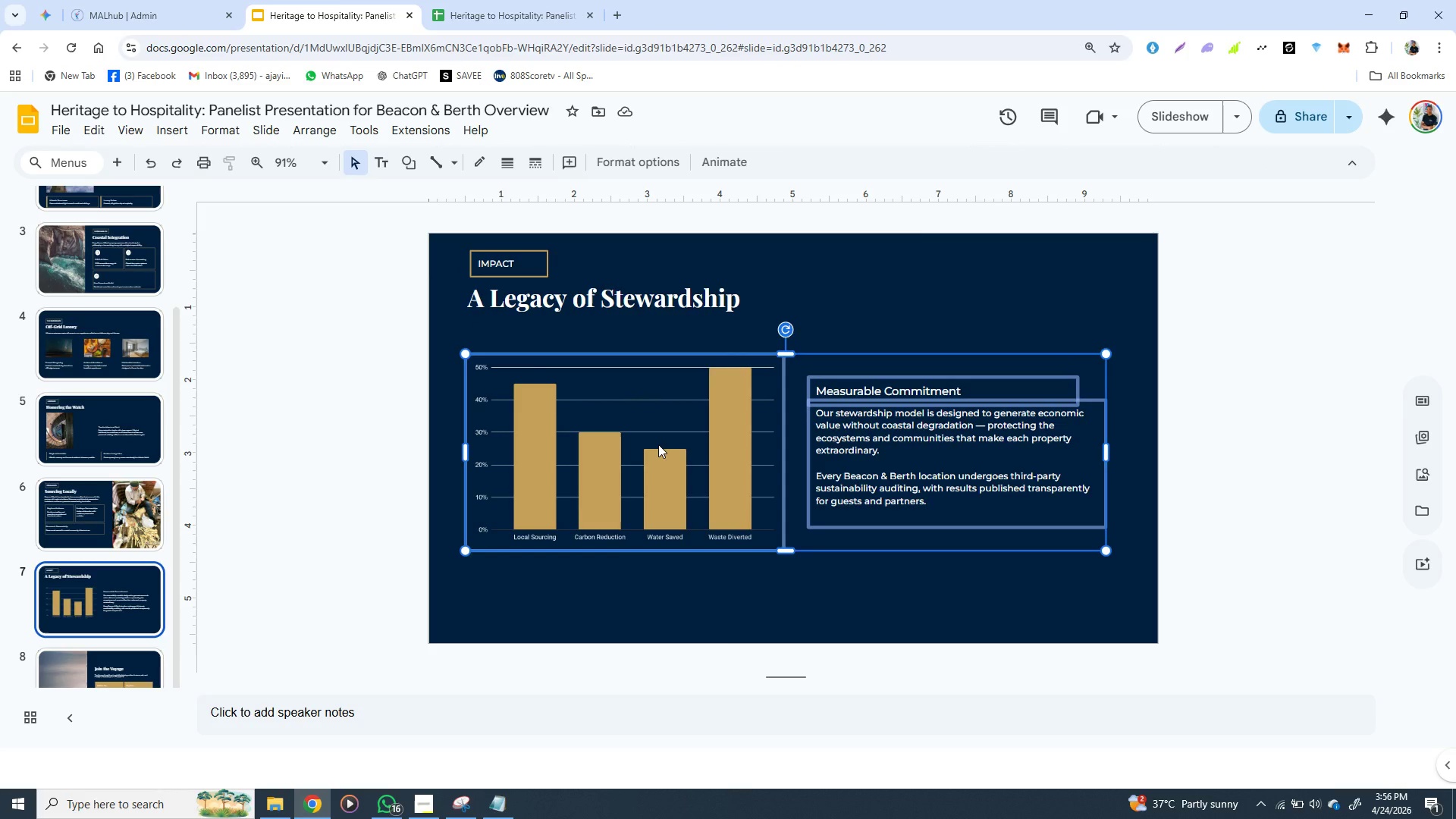 
right_click([658, 444])
 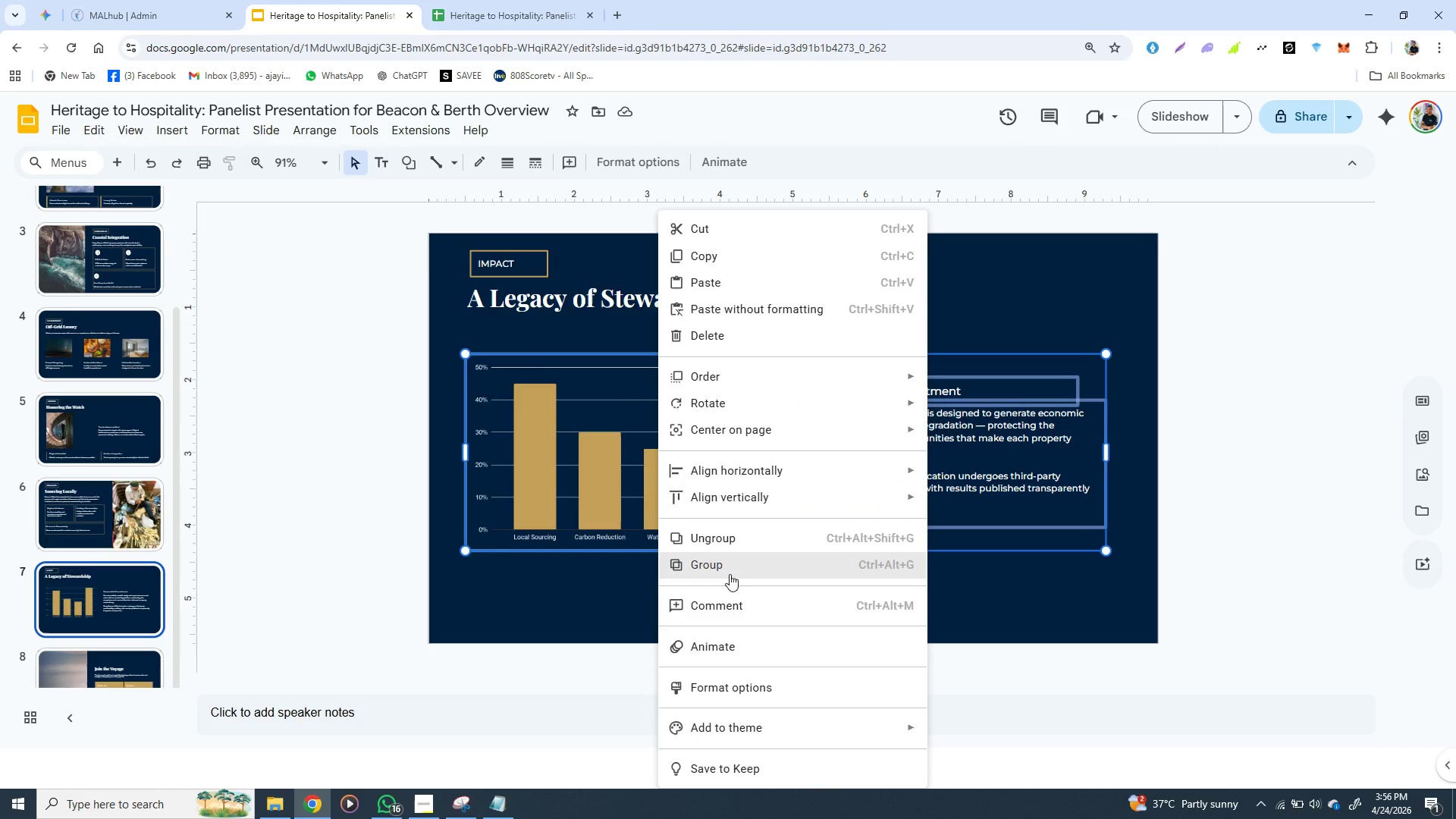 
left_click([730, 574])
 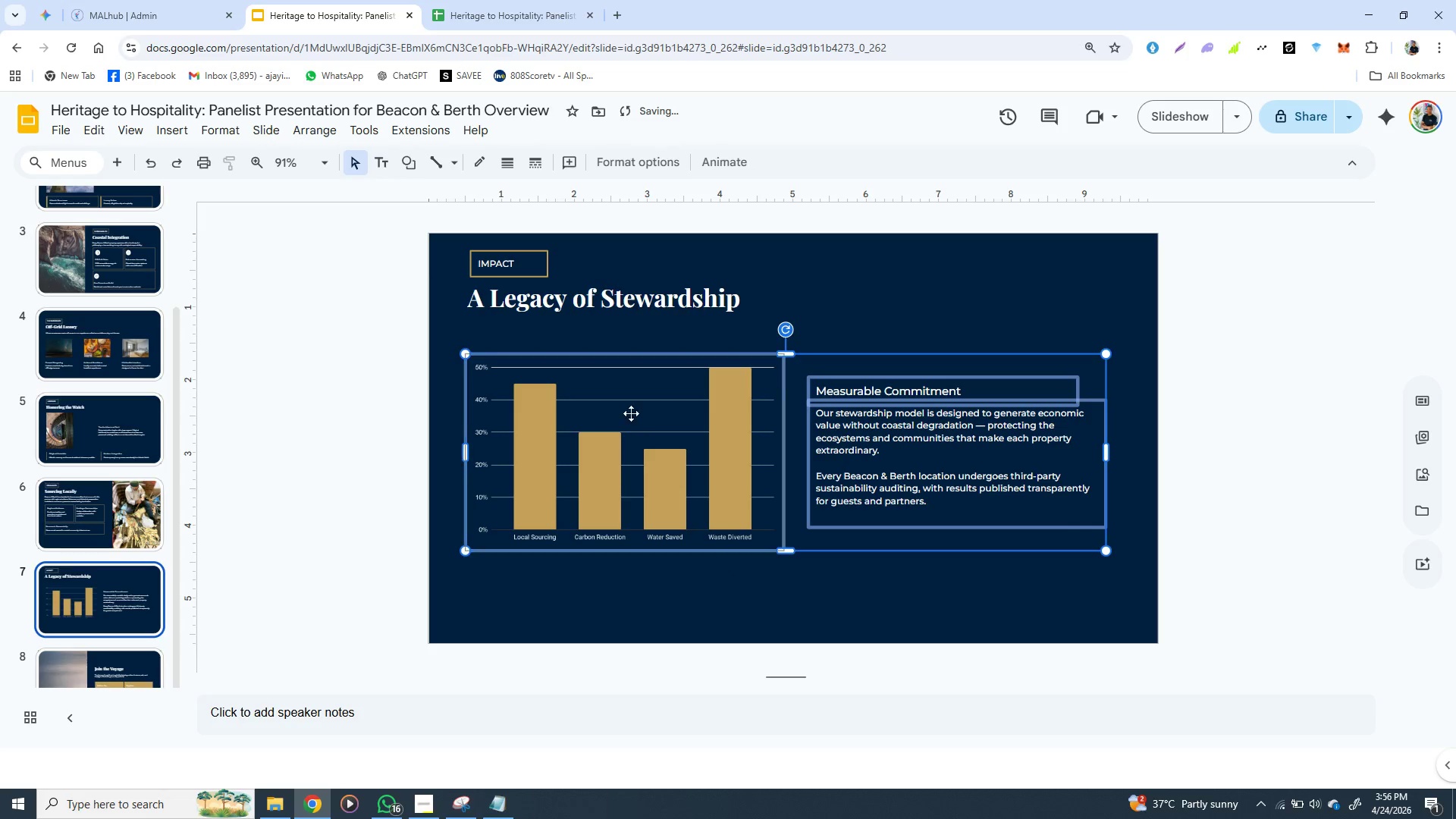 
hold_key(key=ShiftLeft, duration=1.16)
left_click([613, 315])
 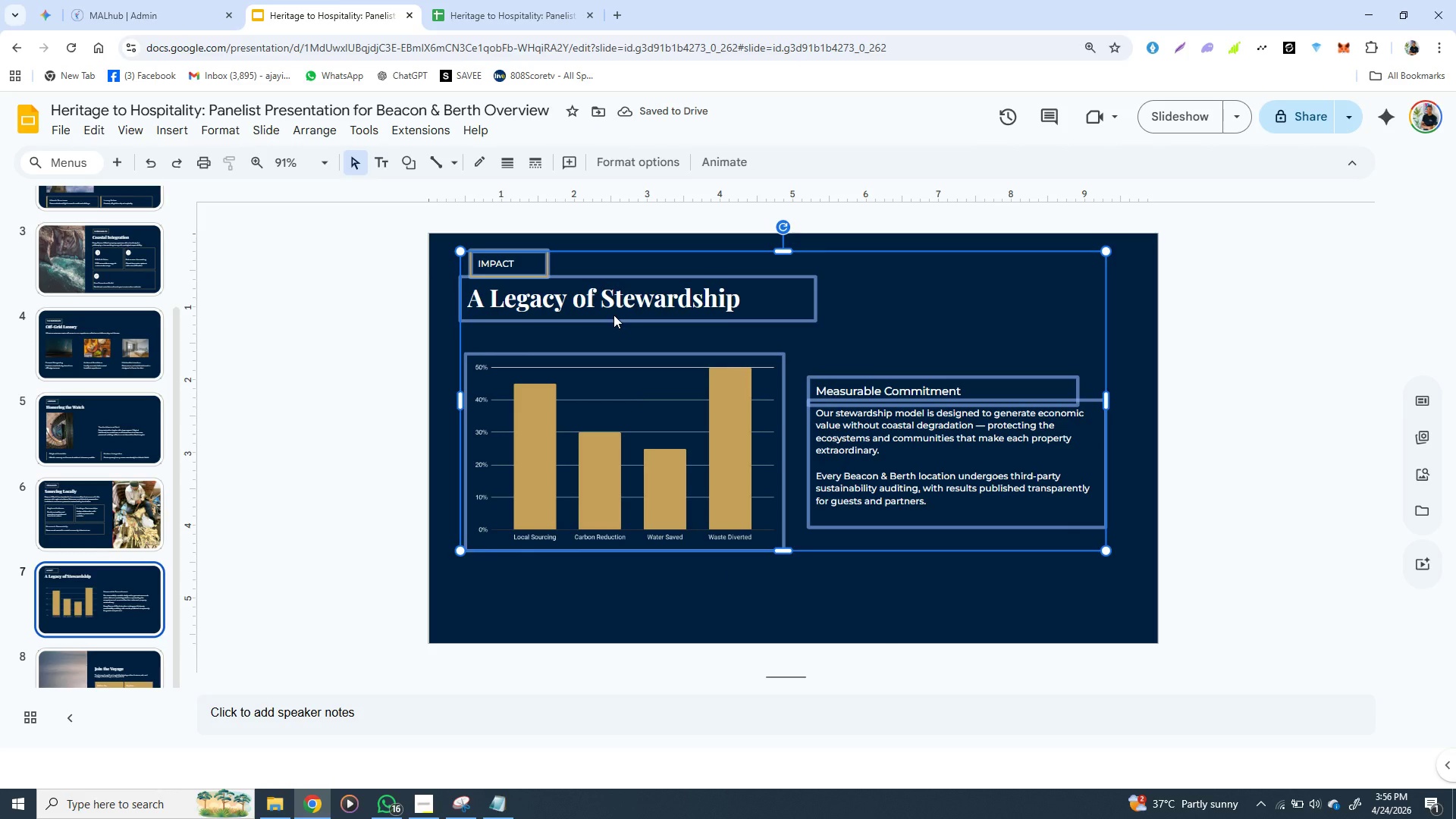 
right_click([613, 315])
 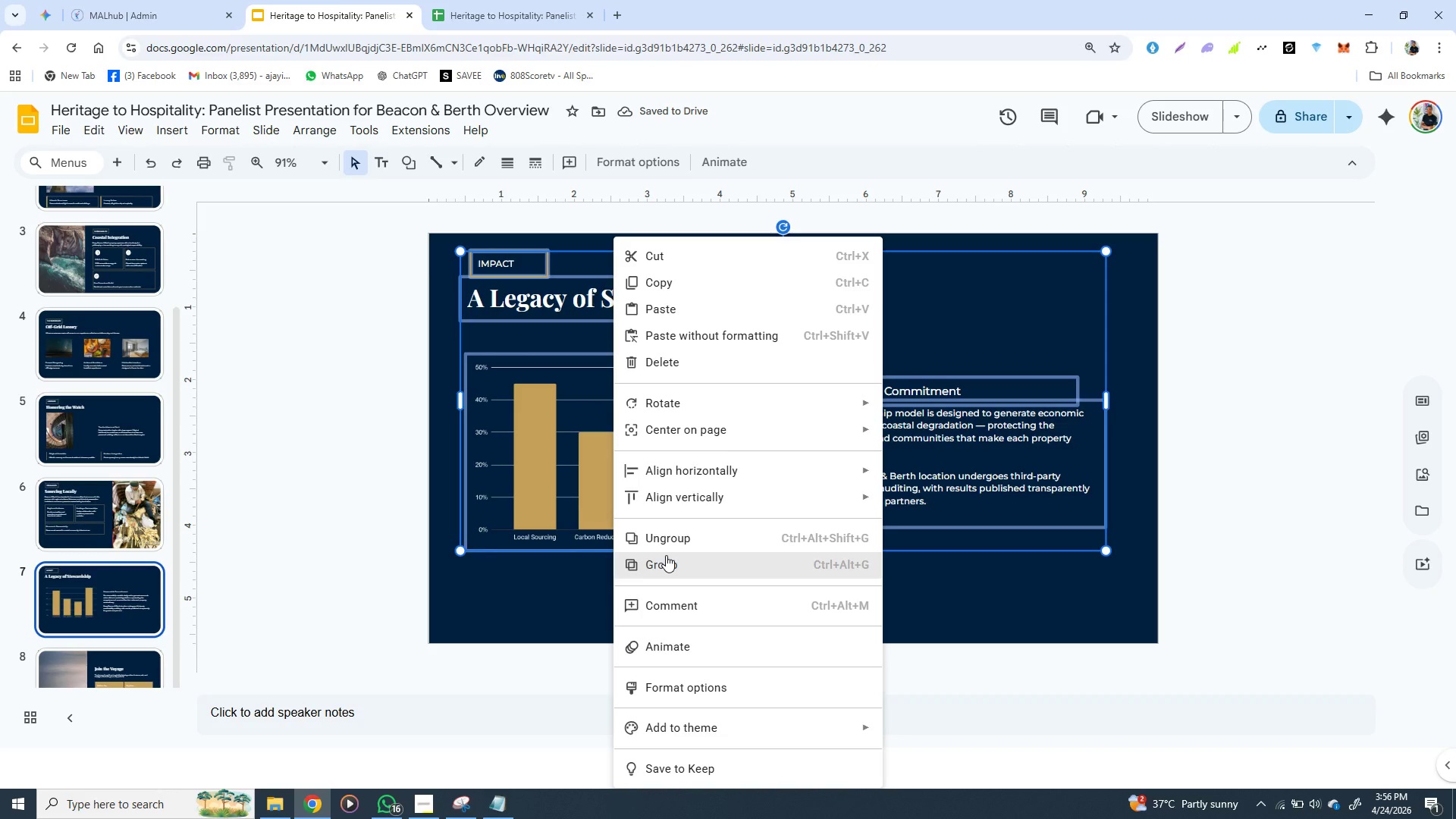 
left_click([666, 555])
 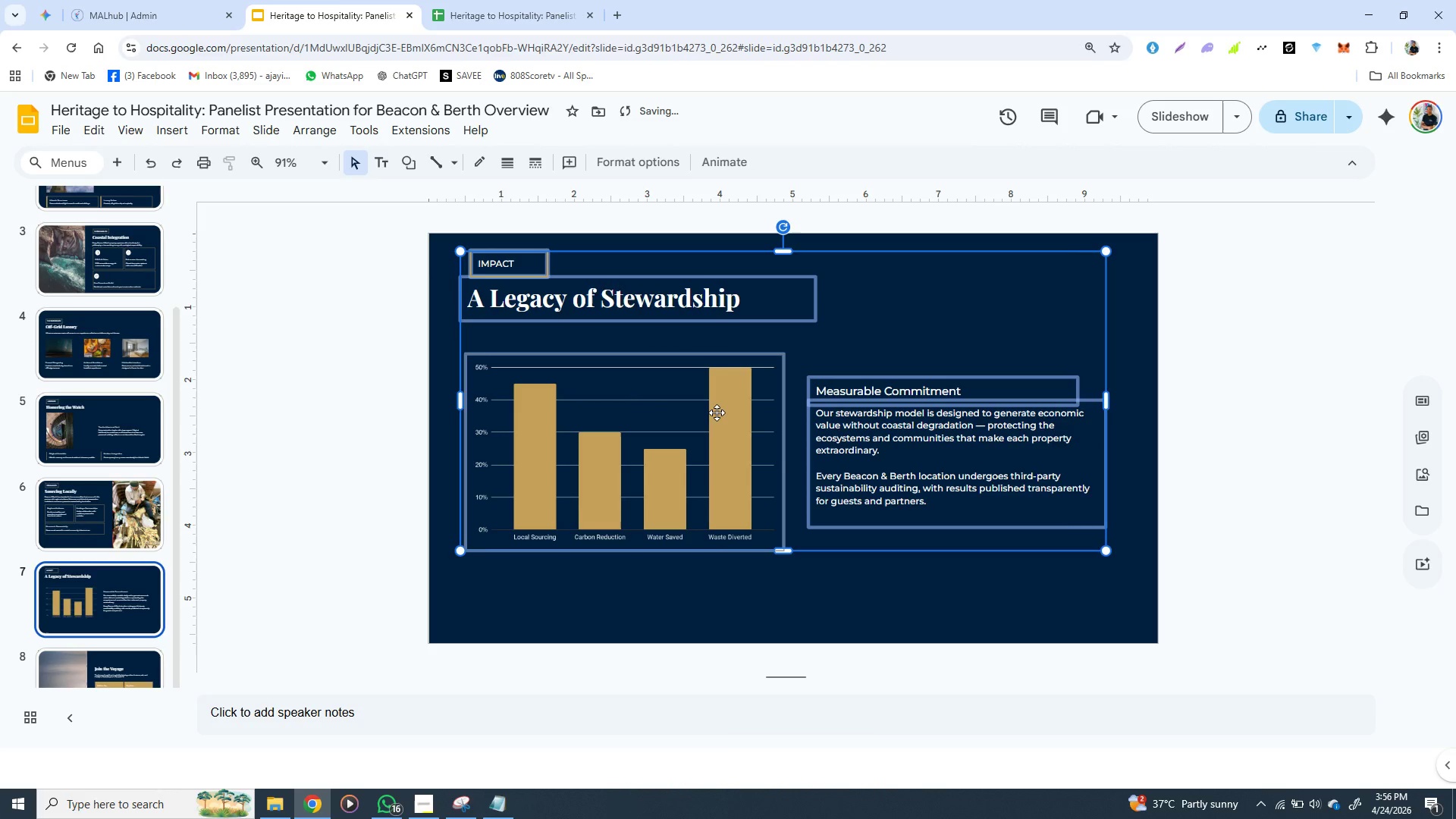 
left_click_drag(start_coordinate=[717, 410], to_coordinate=[723, 450])
 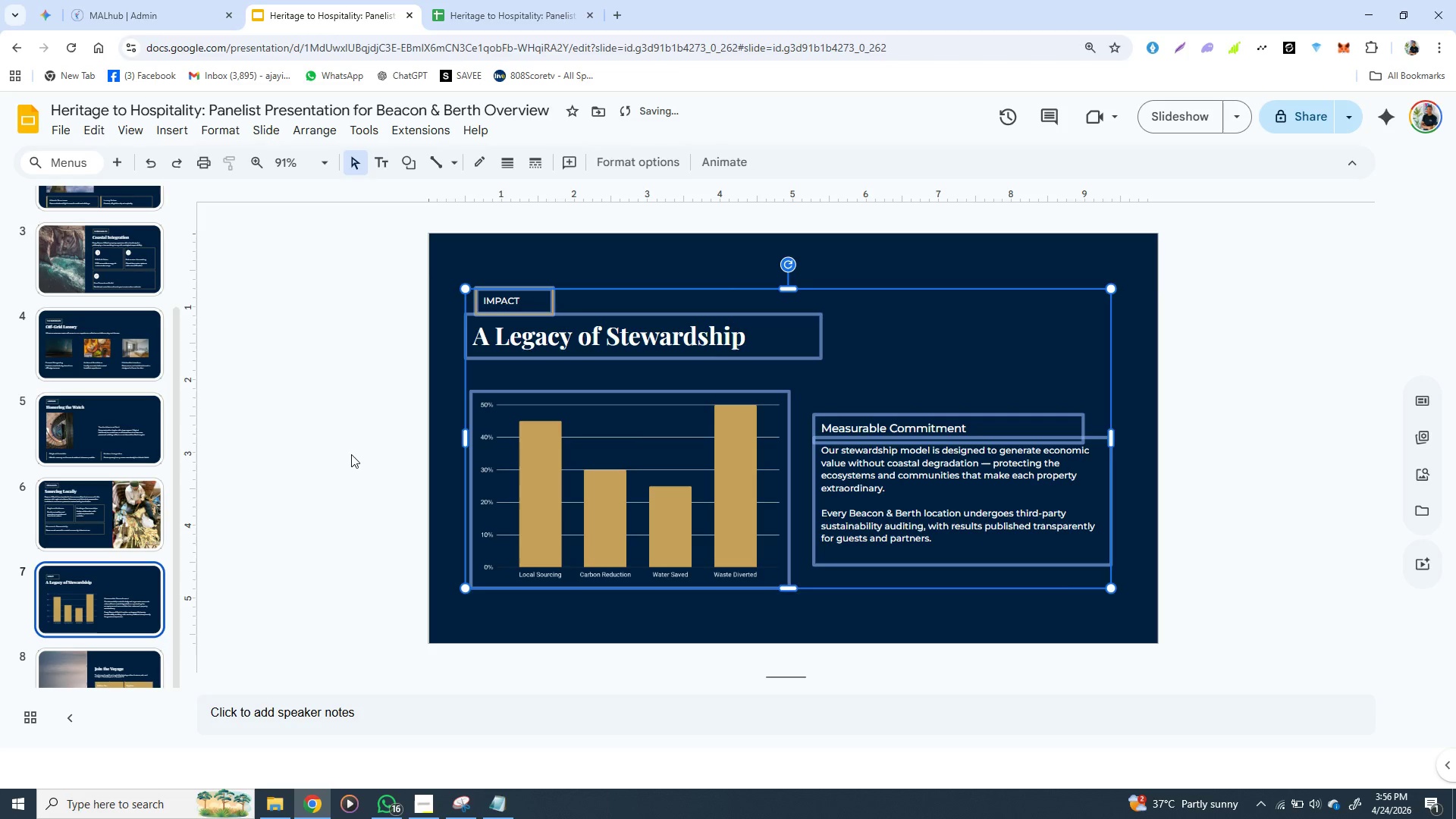 
left_click([342, 454])
 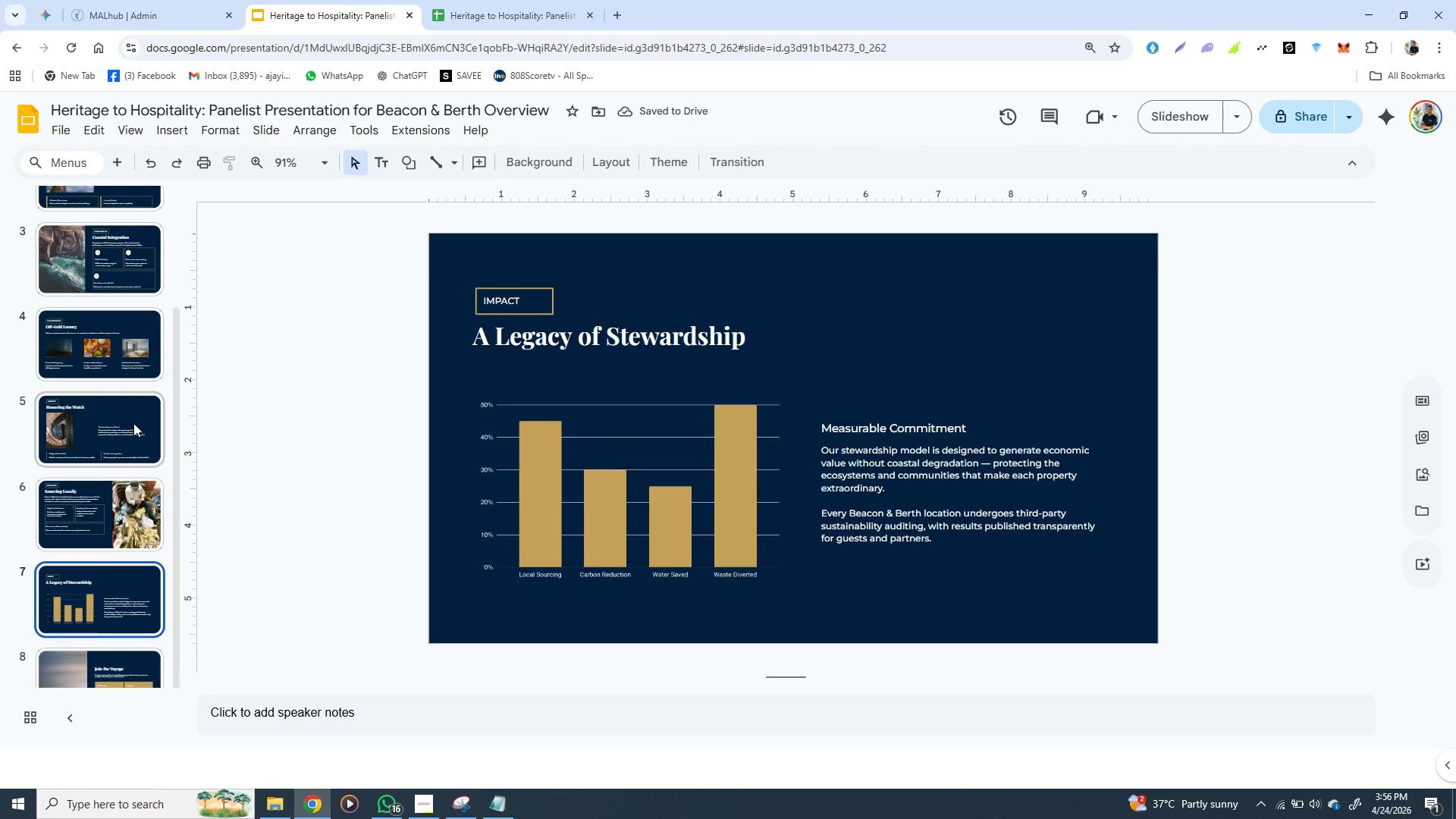 
left_click([133, 423])
 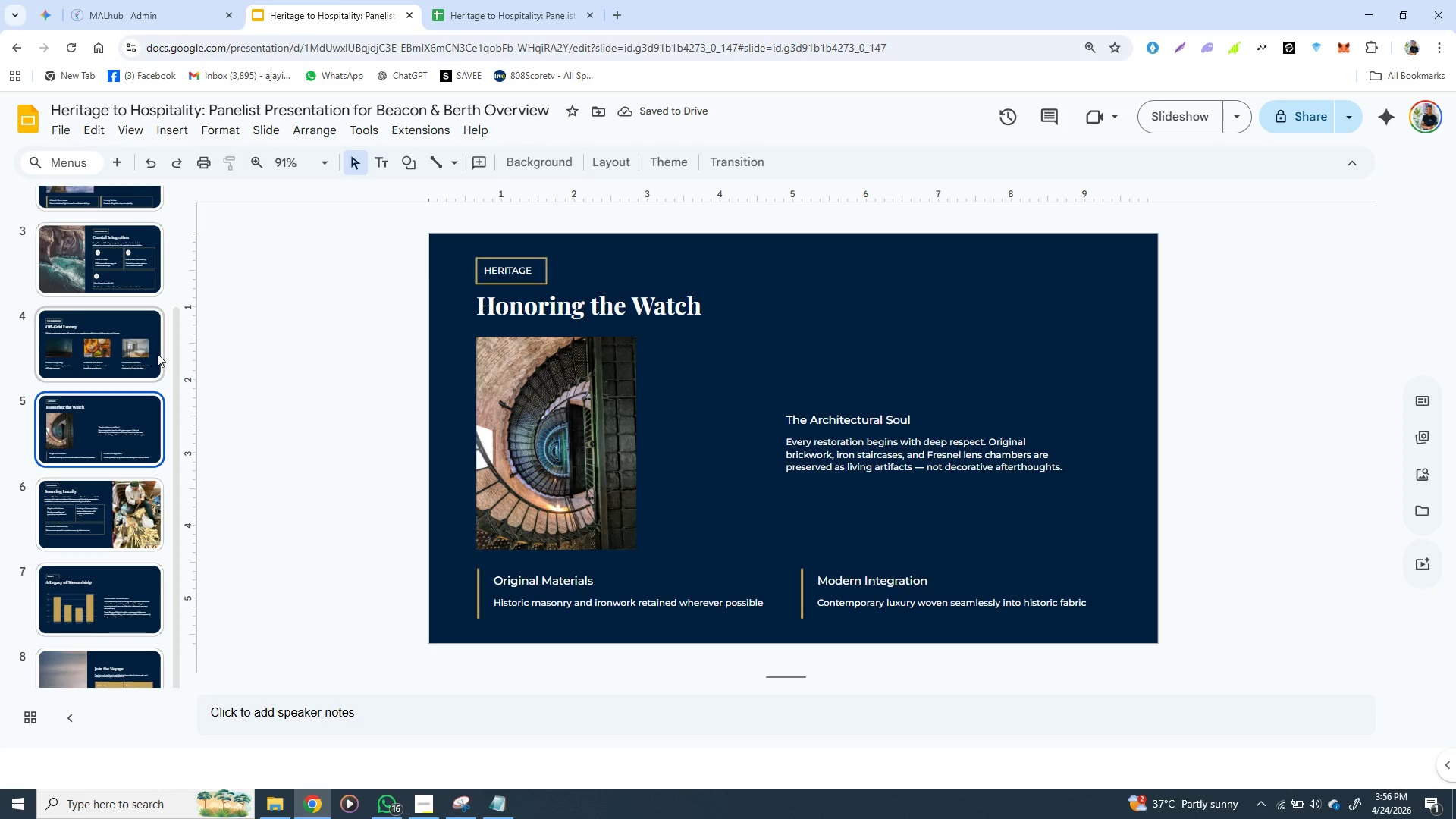 
left_click([107, 341])
 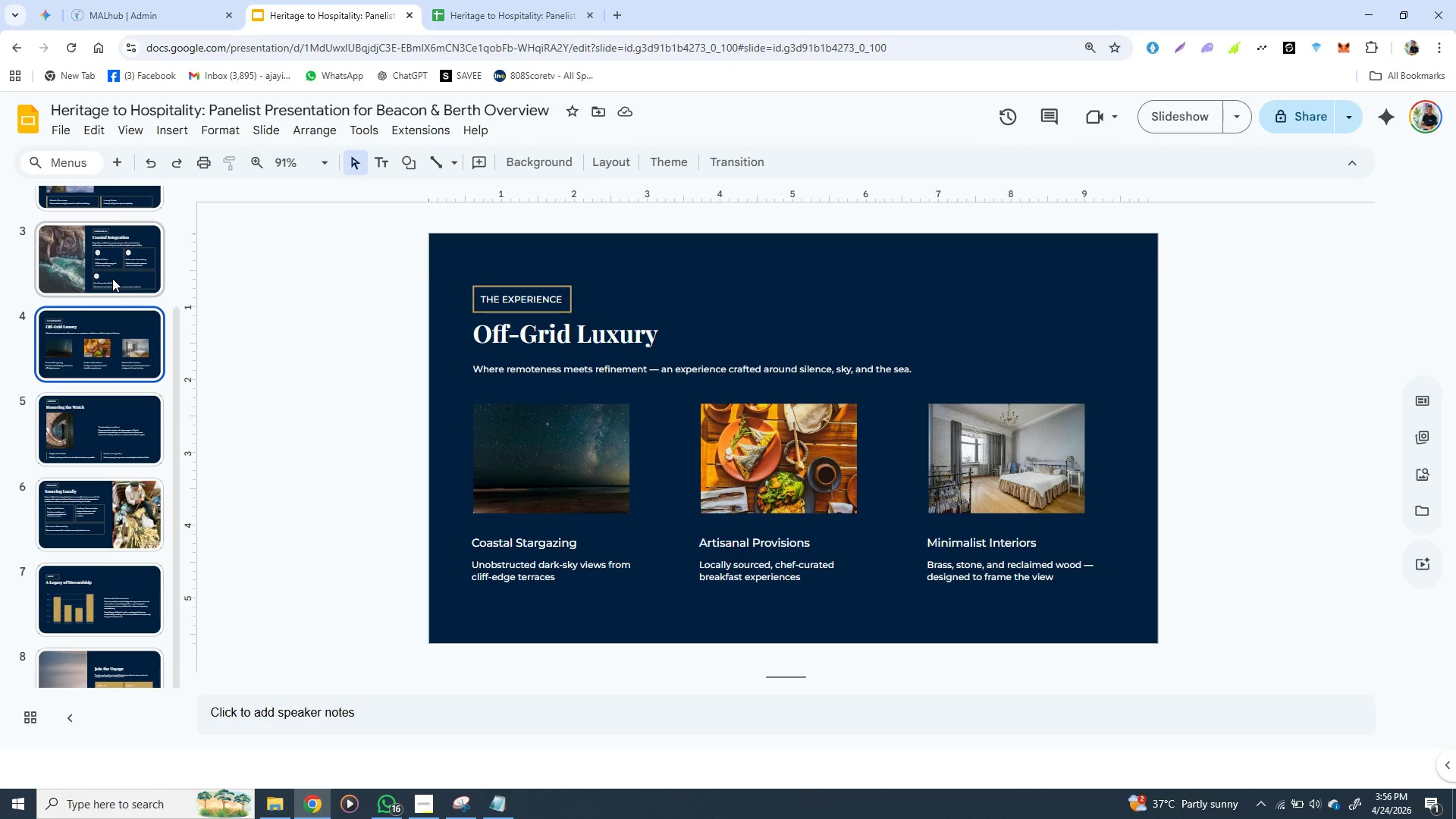 
left_click([112, 275])
 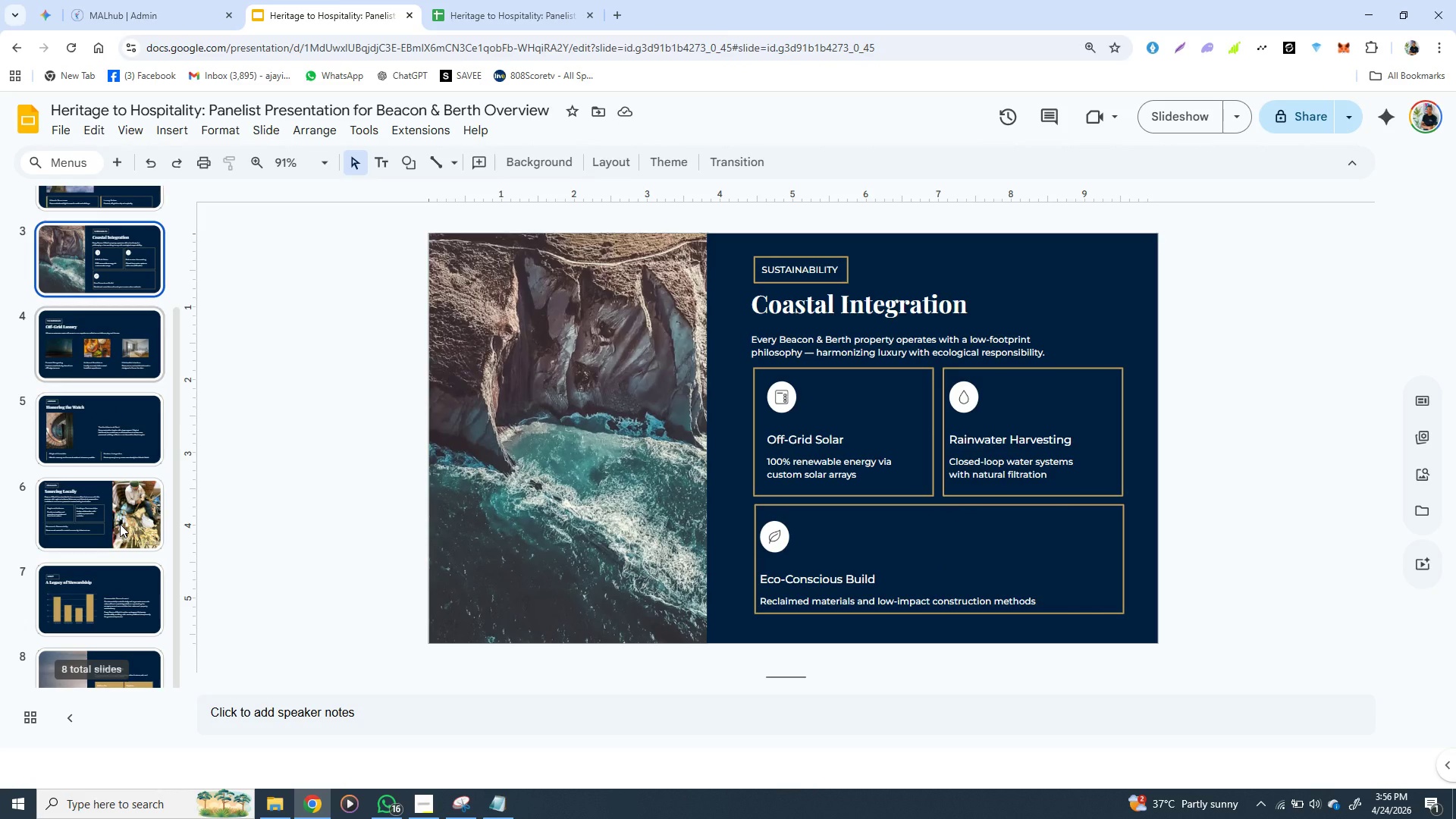 
left_click([116, 656])
 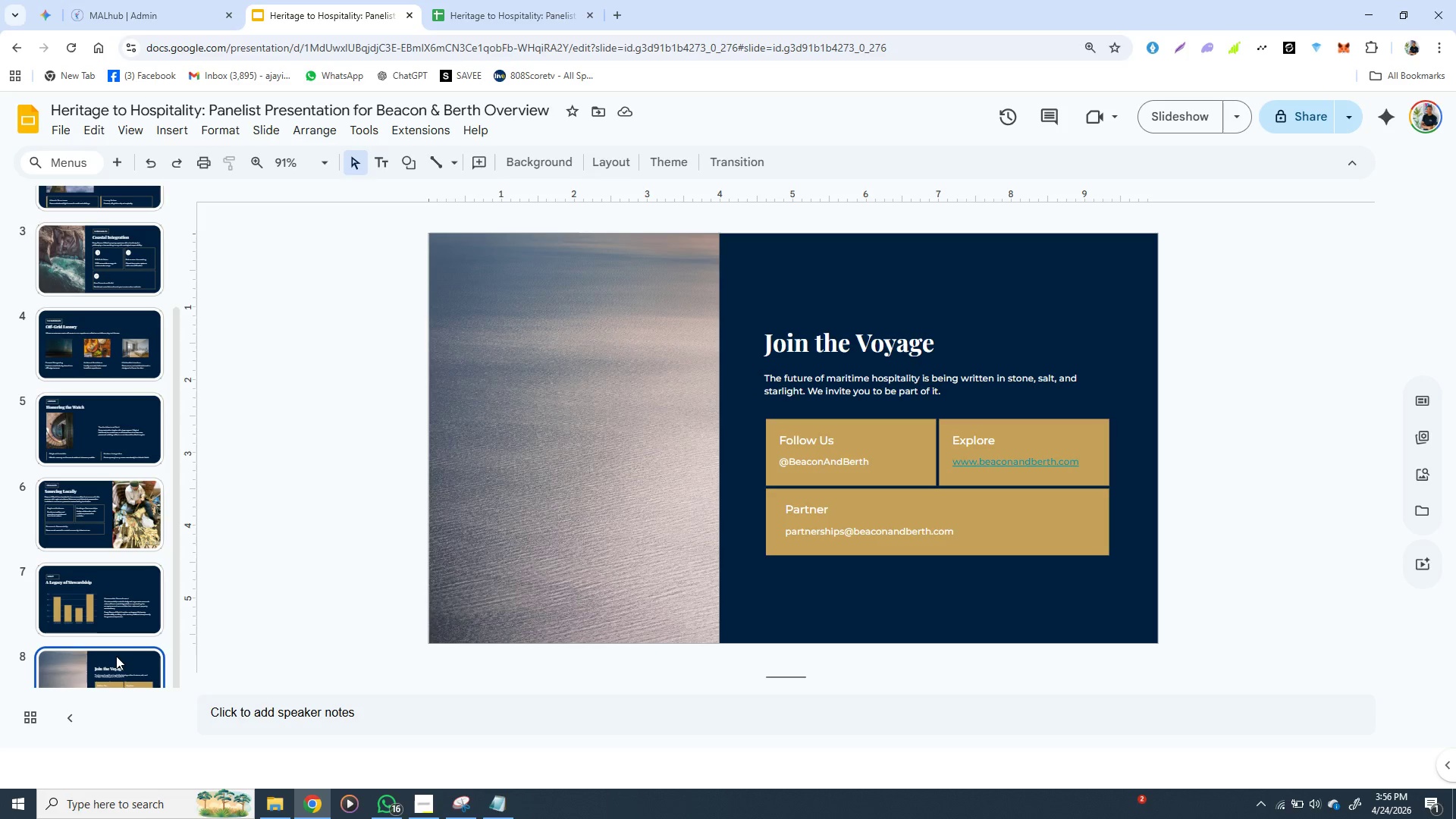 
wait(15.39)
 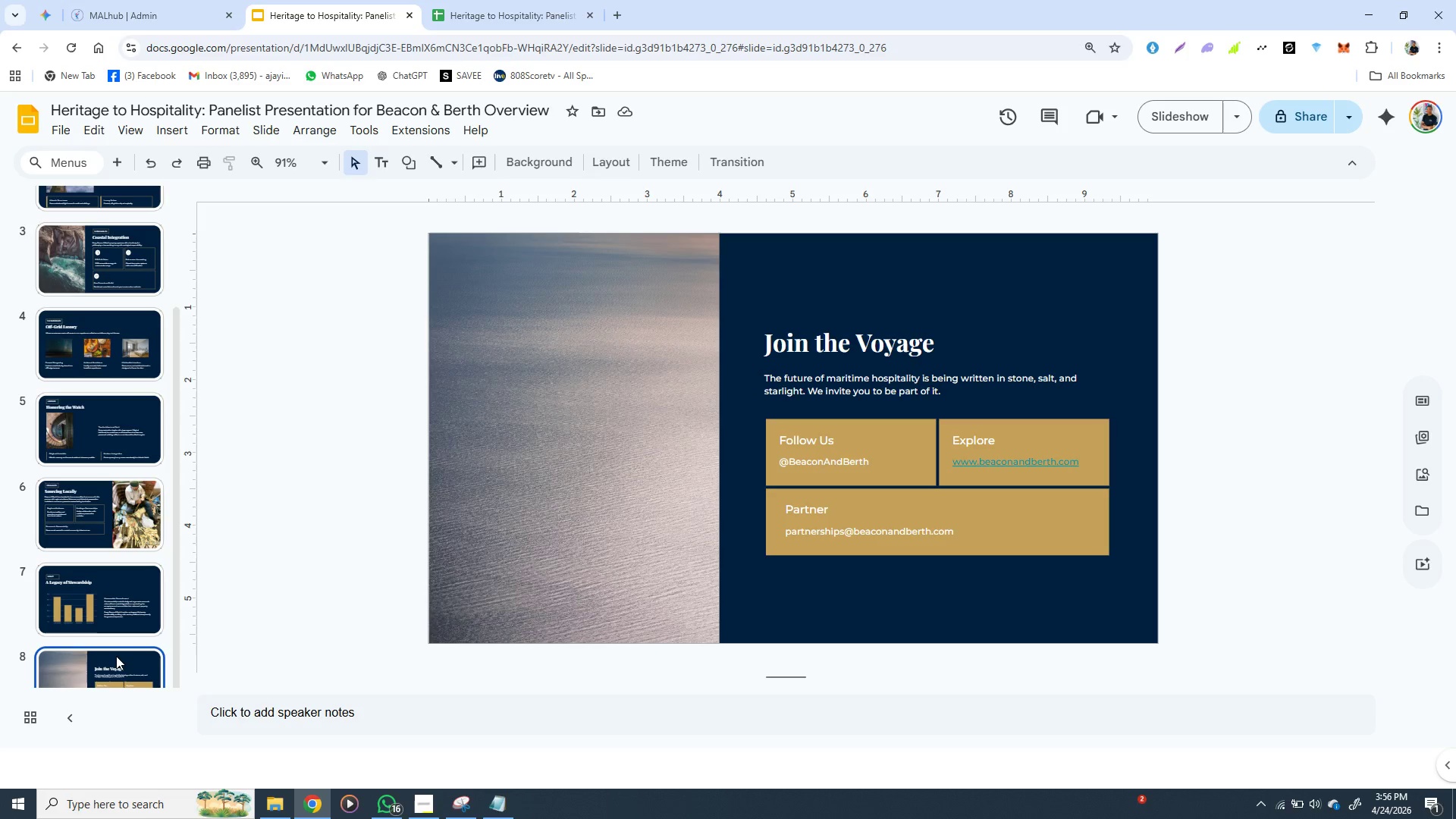 
left_click([99, 242])
 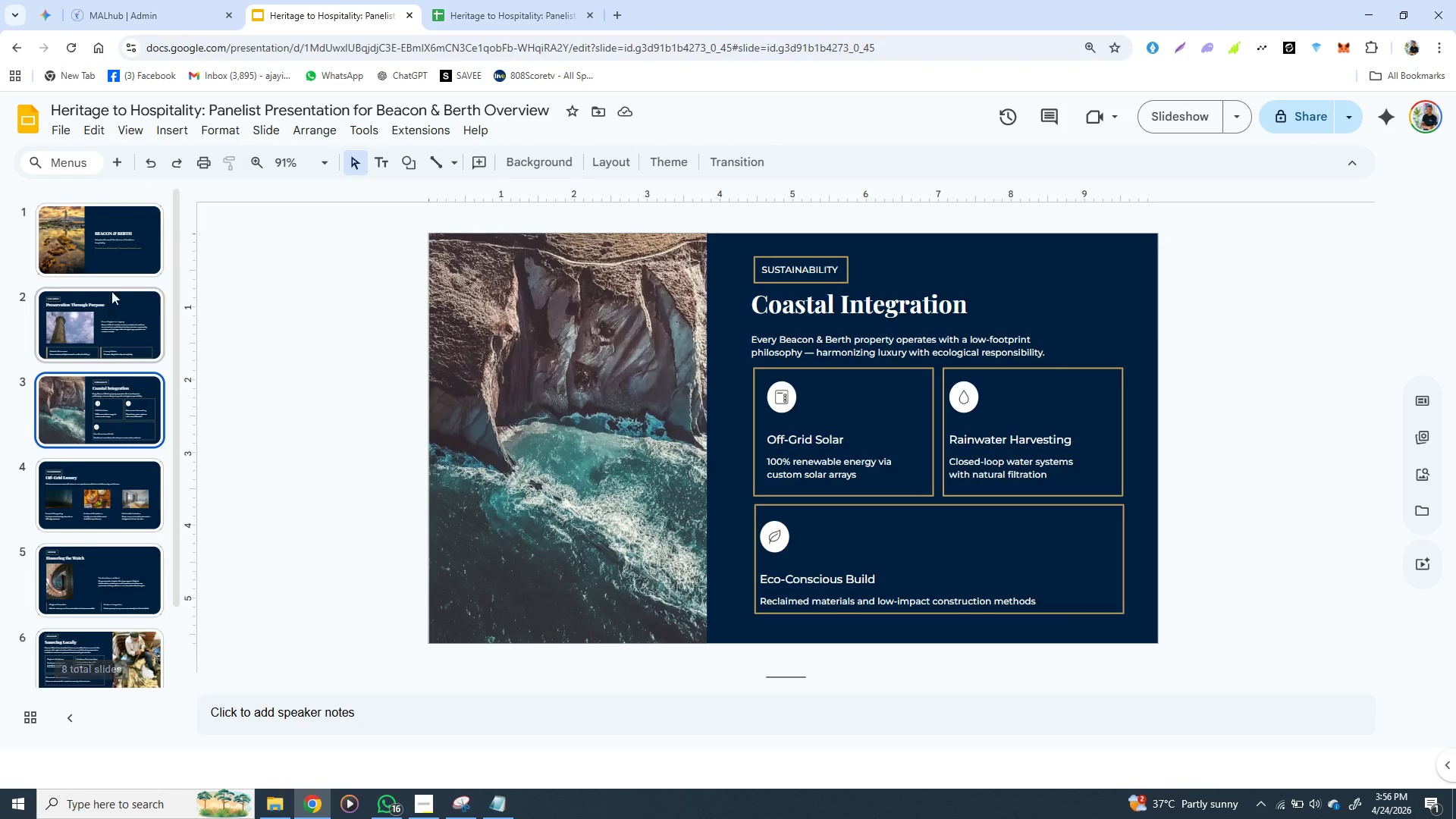 
left_click([119, 266])
 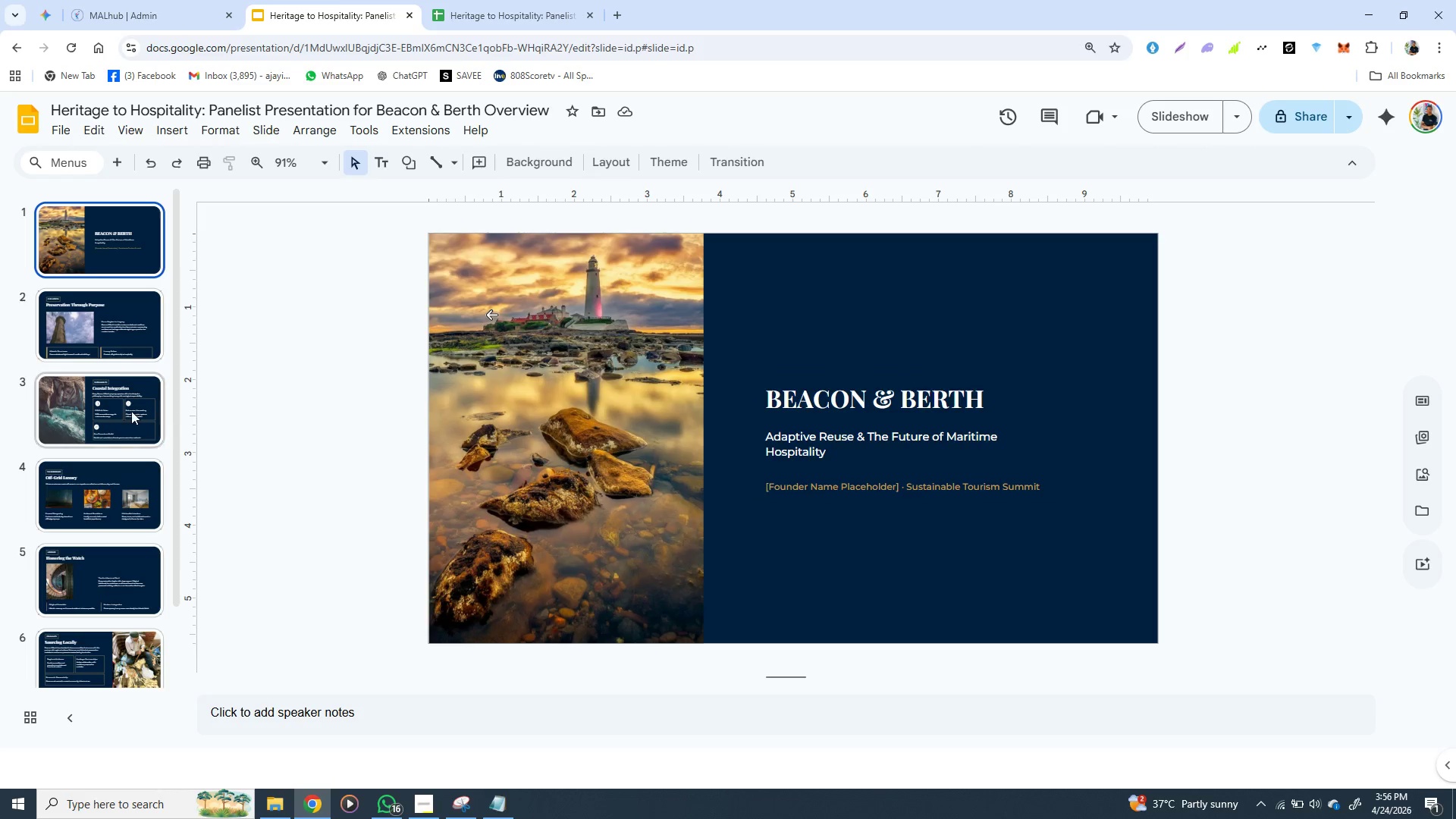 
left_click([127, 352])
 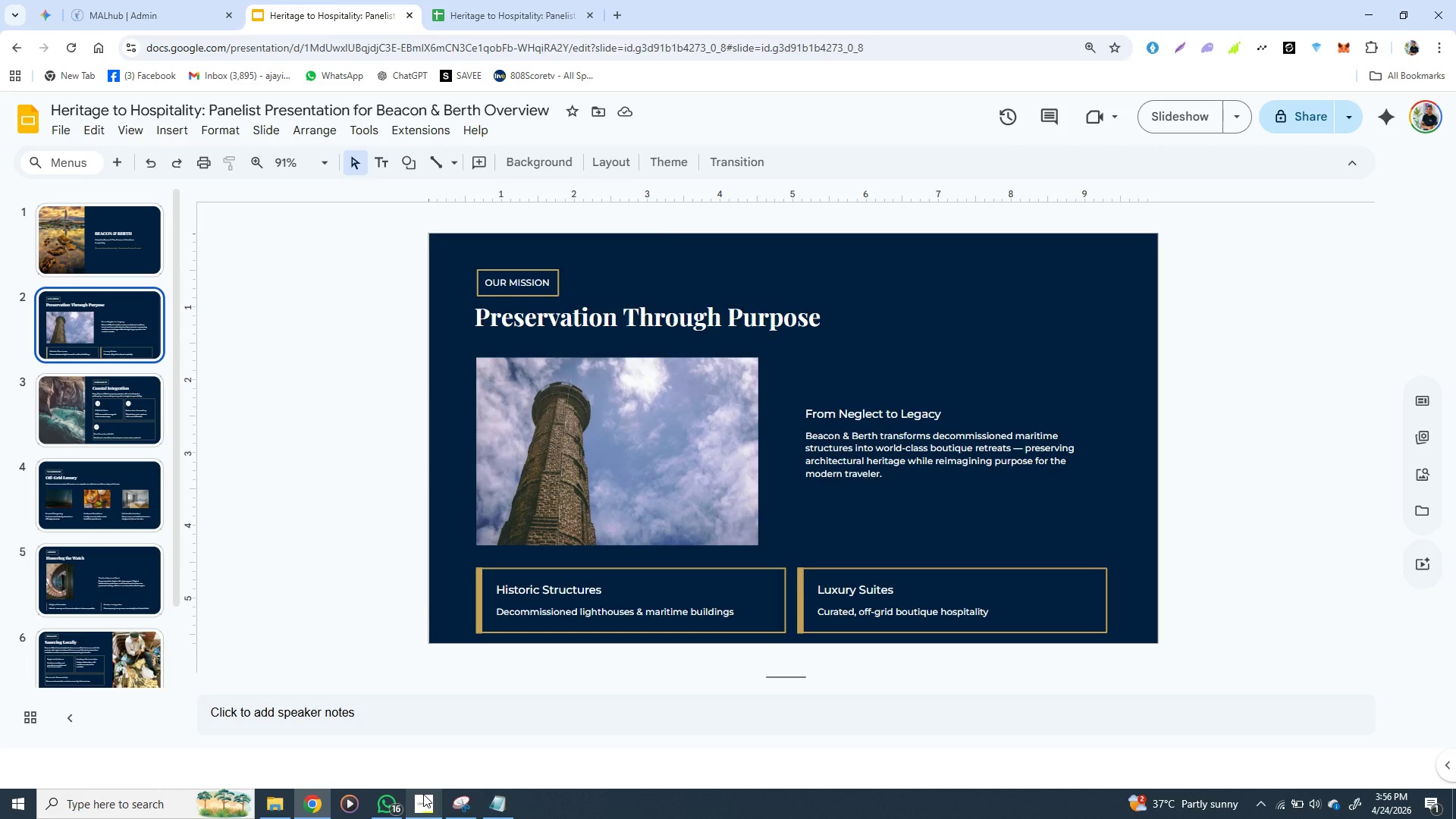 
left_click([423, 794])